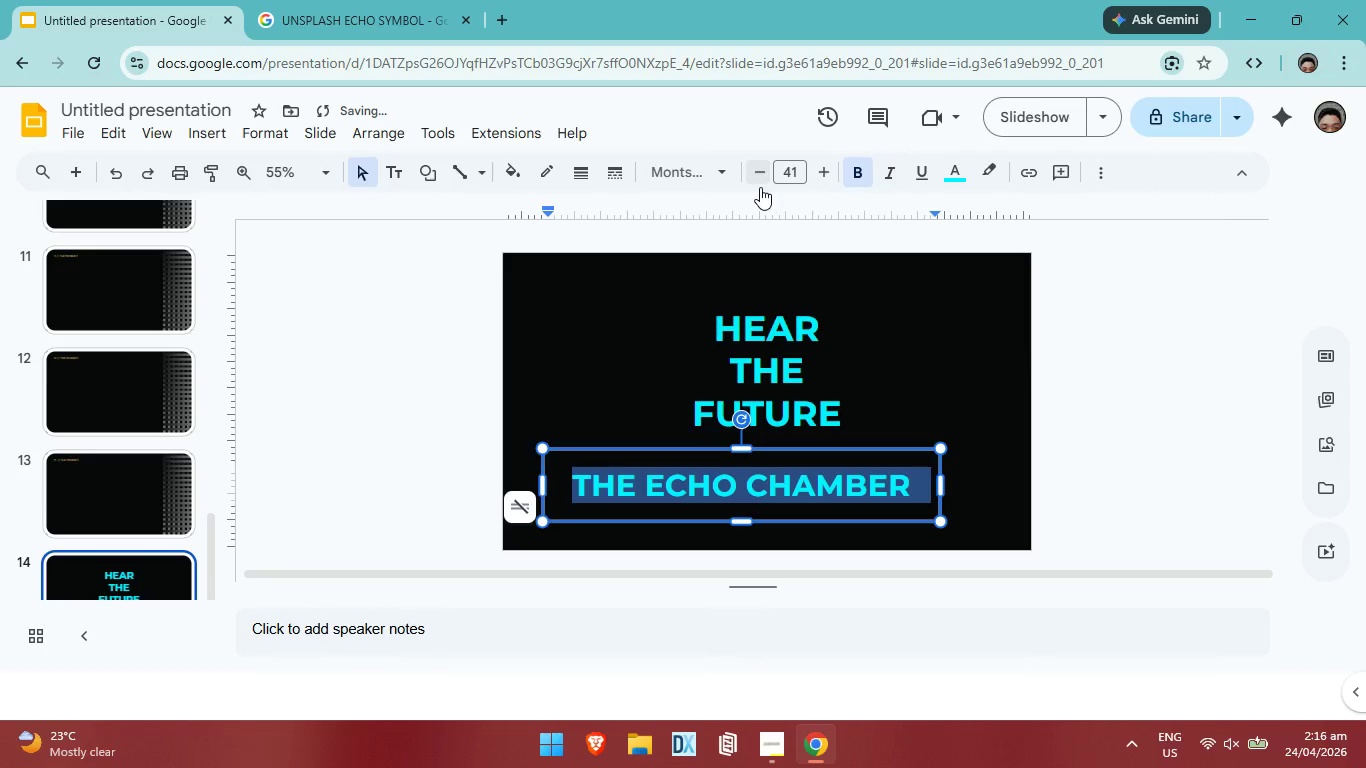 
triple_click([760, 187])
 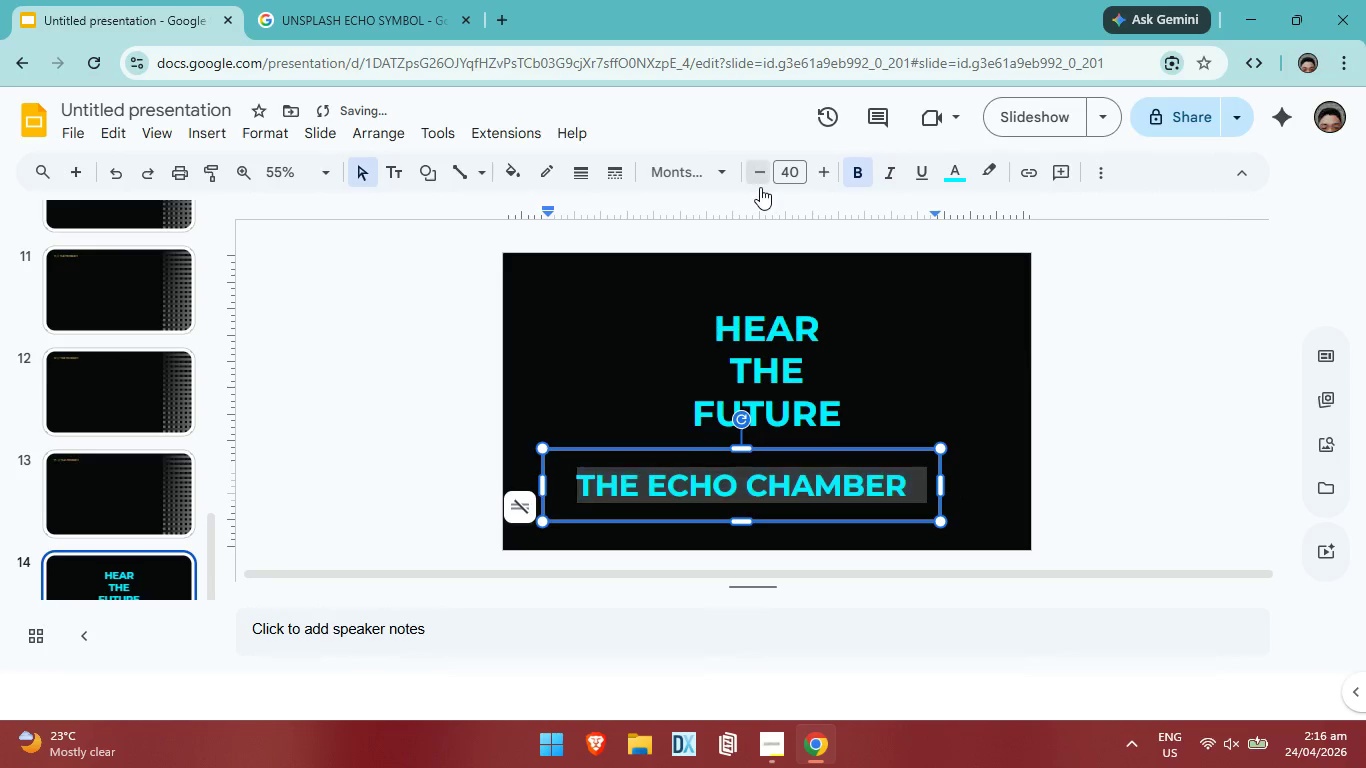 
triple_click([760, 187])
 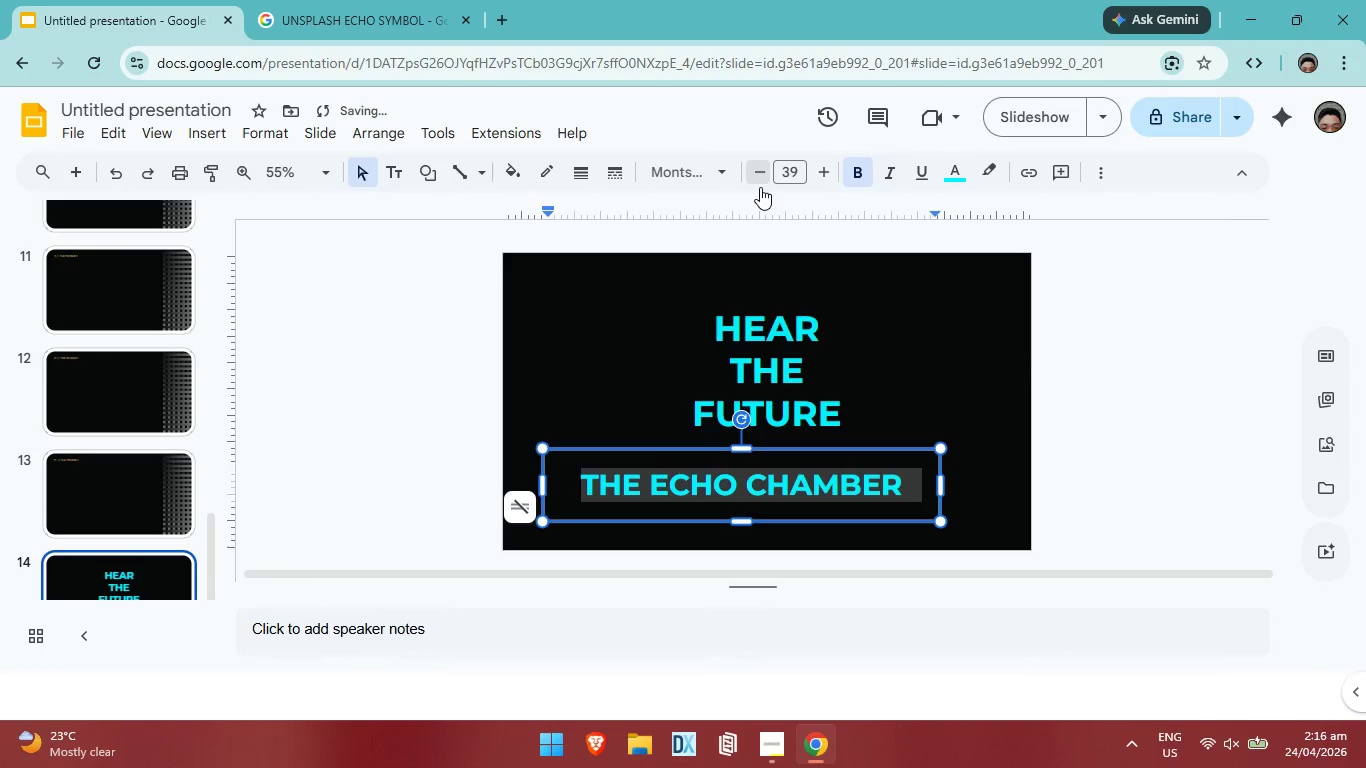 
triple_click([760, 187])
 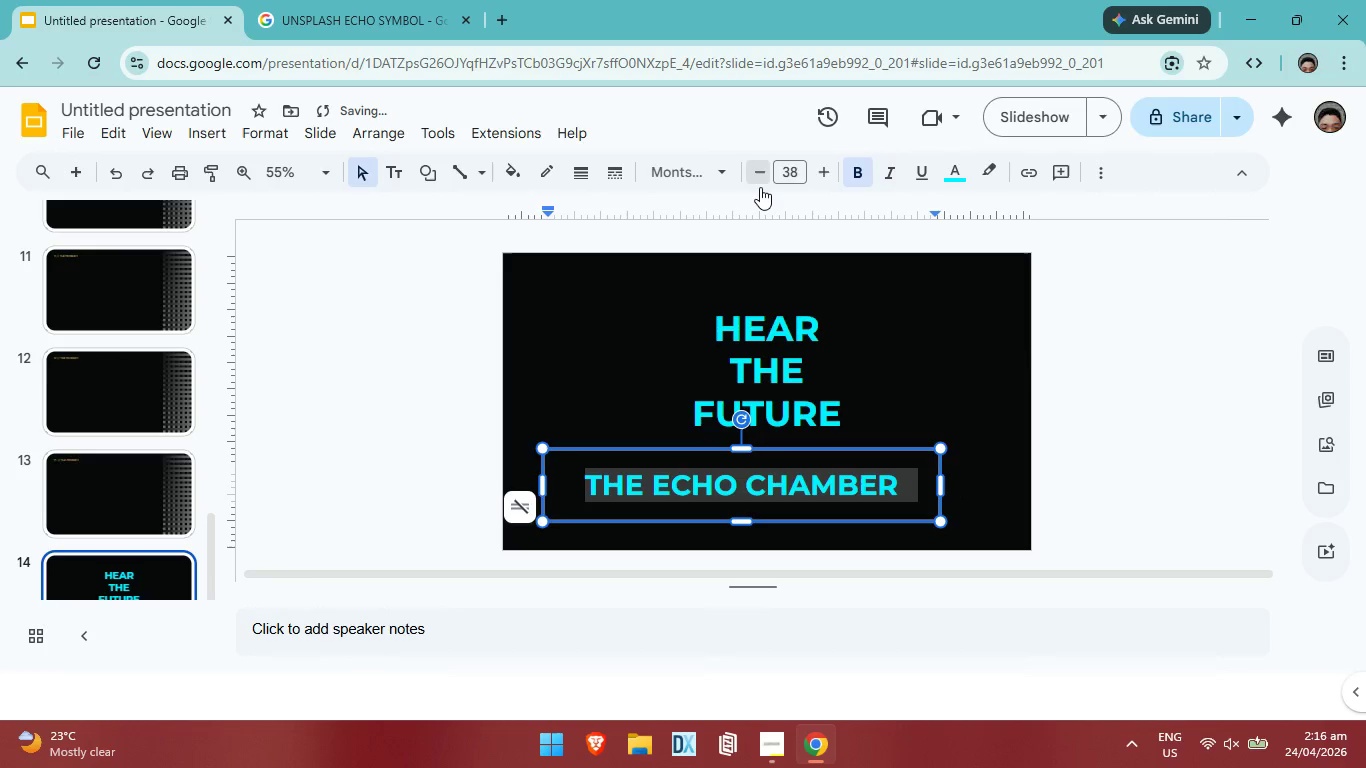 
triple_click([760, 187])
 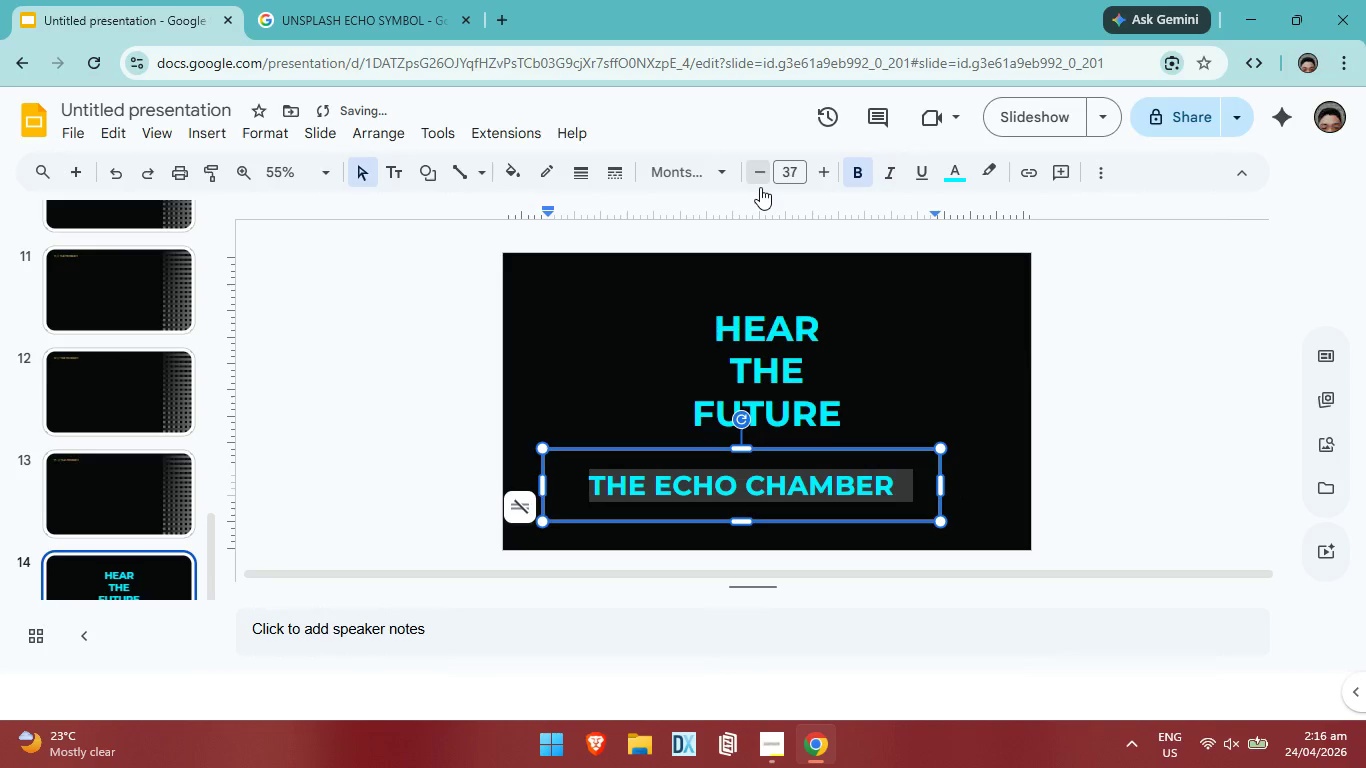 
double_click([760, 187])
 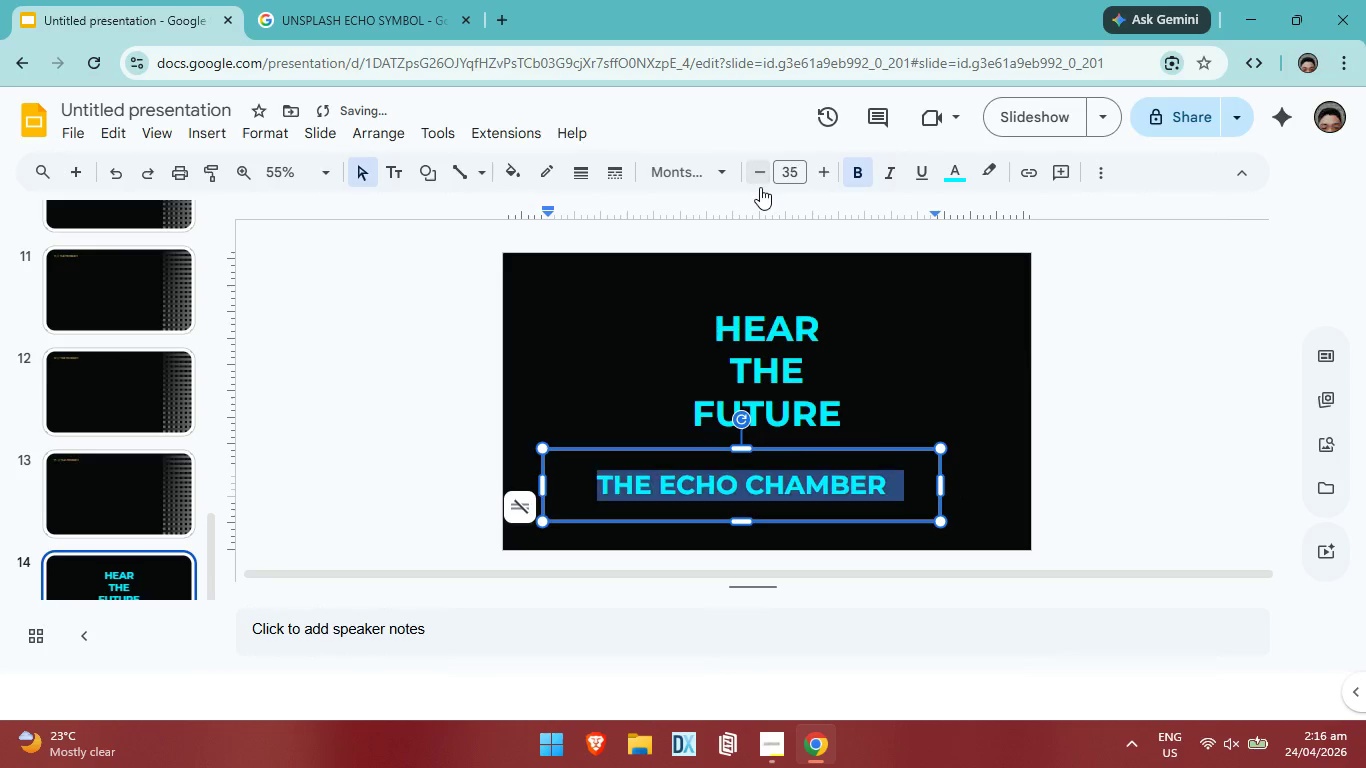 
triple_click([760, 187])
 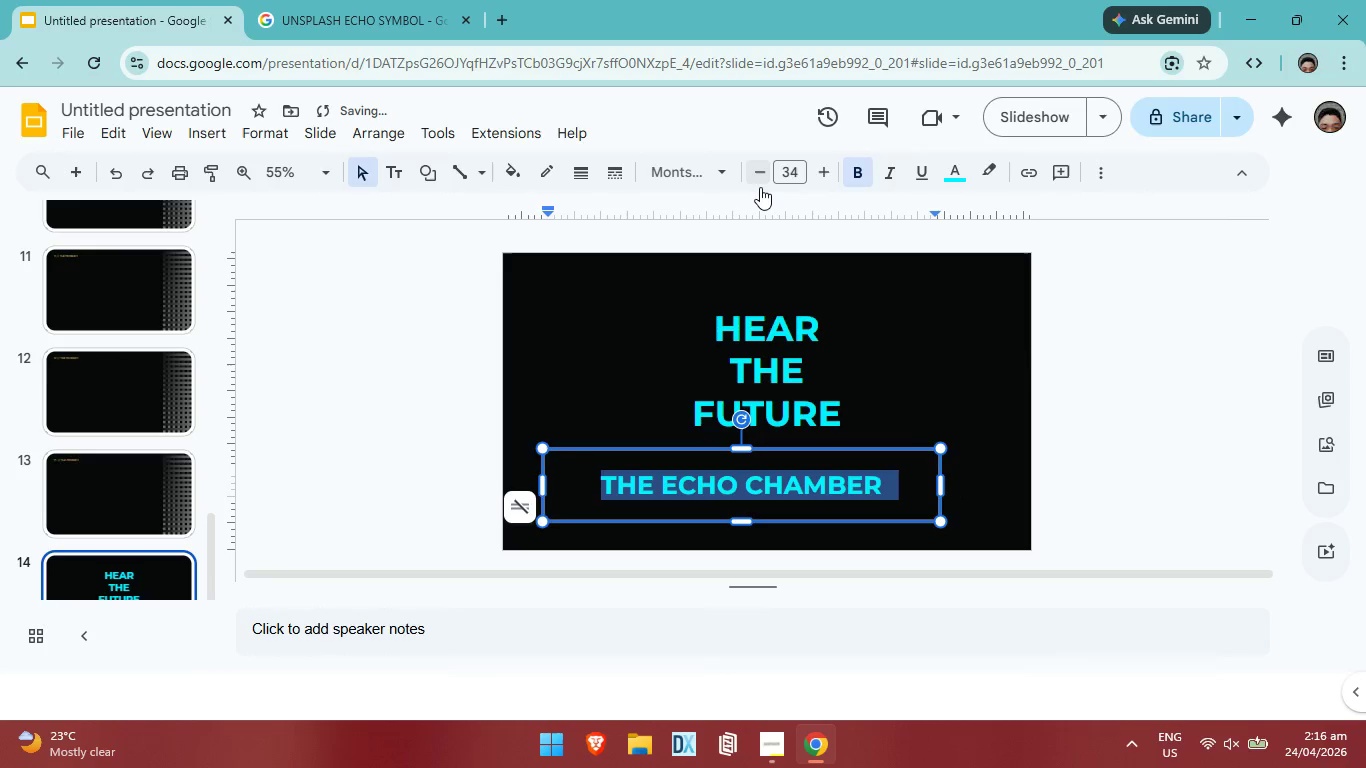 
triple_click([760, 187])
 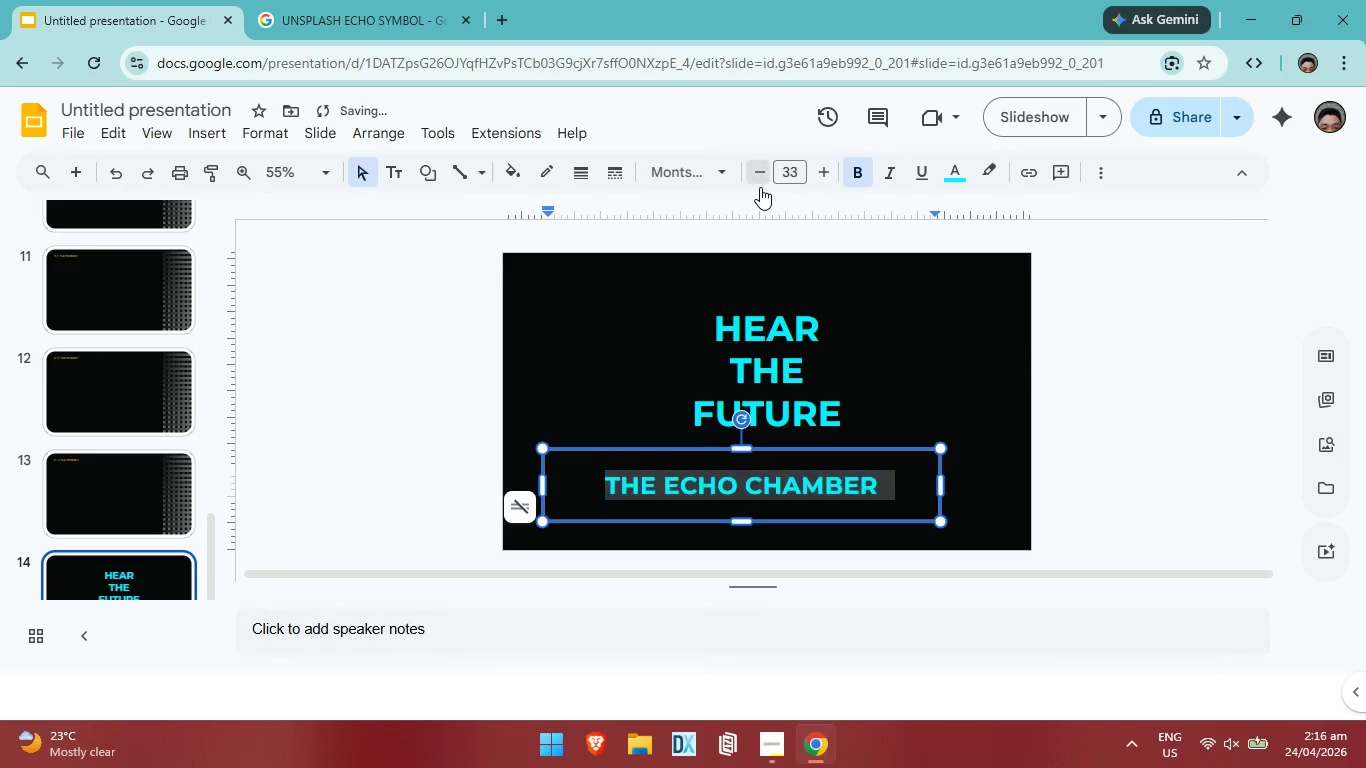 
triple_click([760, 187])
 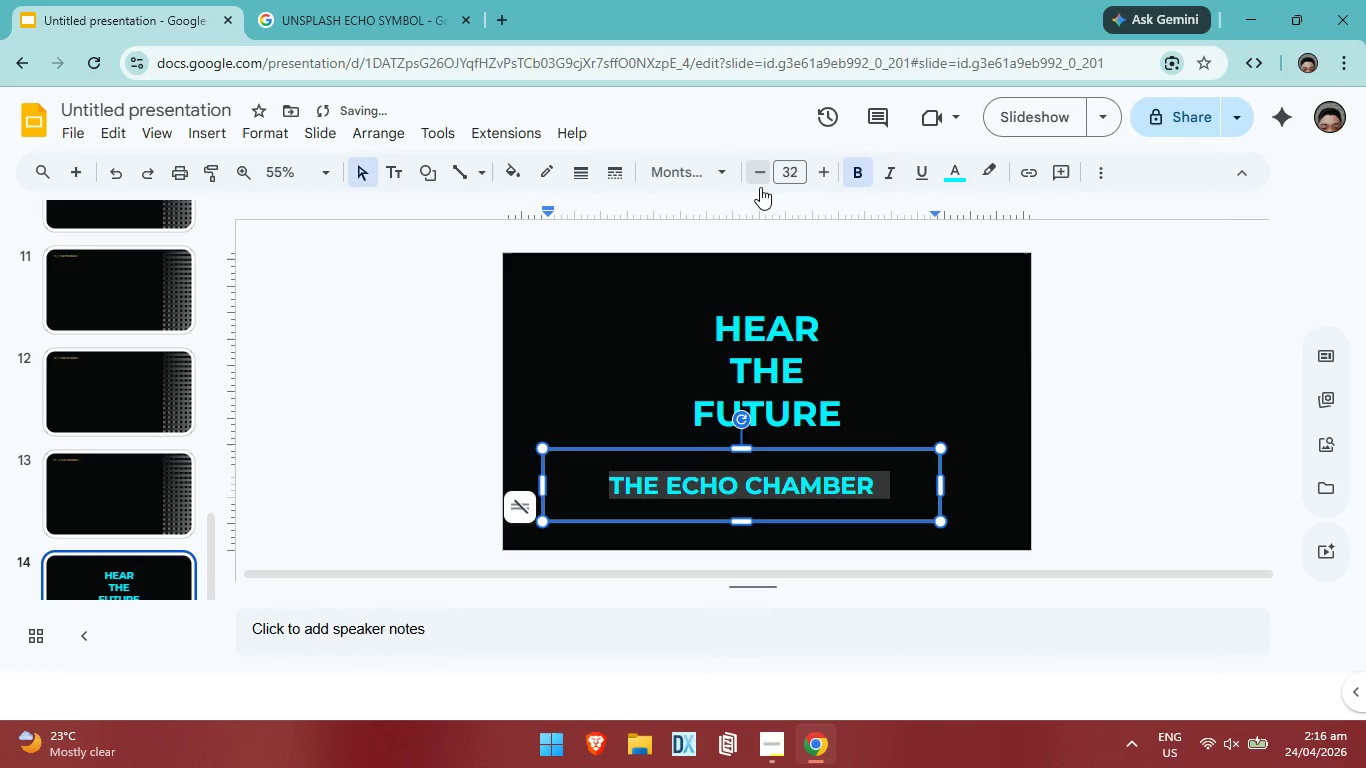 
triple_click([760, 187])
 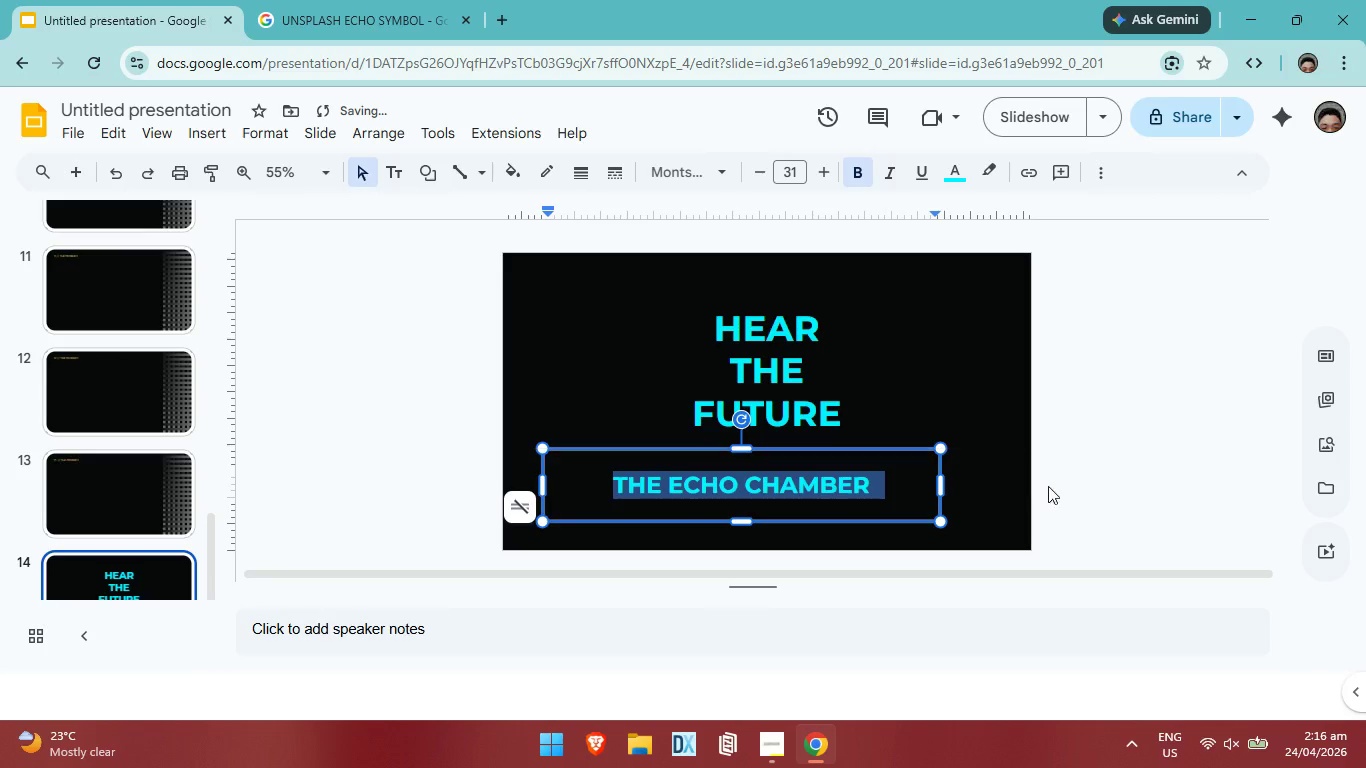 
left_click([1076, 483])
 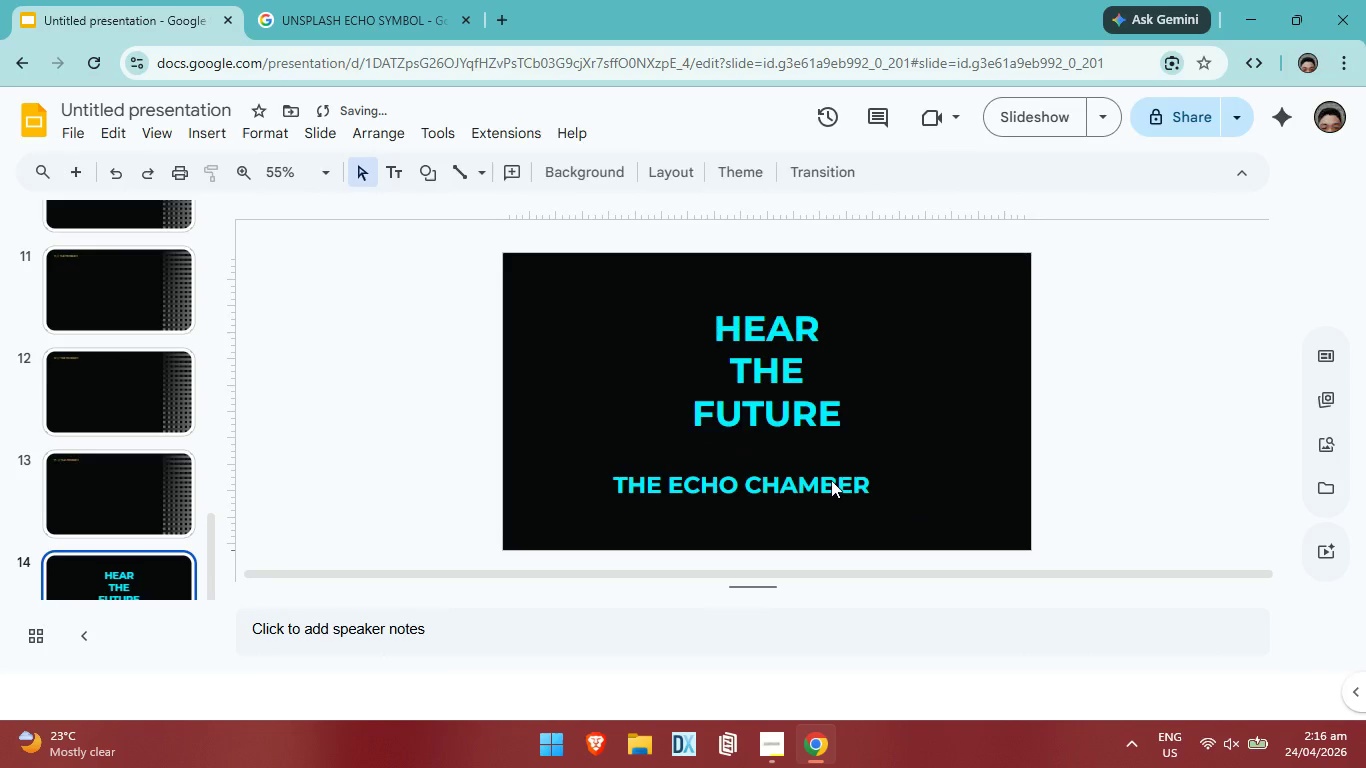 
left_click([831, 480])
 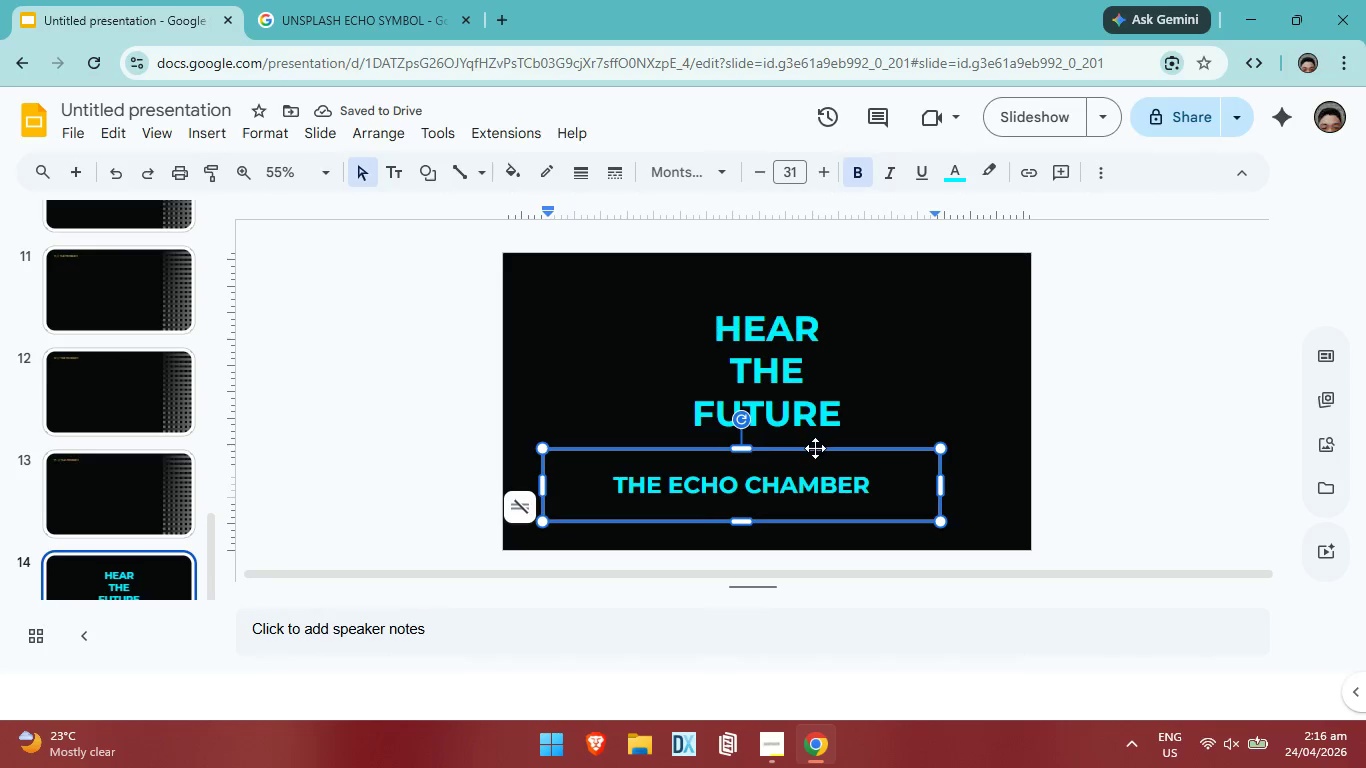 
left_click_drag(start_coordinate=[815, 448], to_coordinate=[844, 447])
 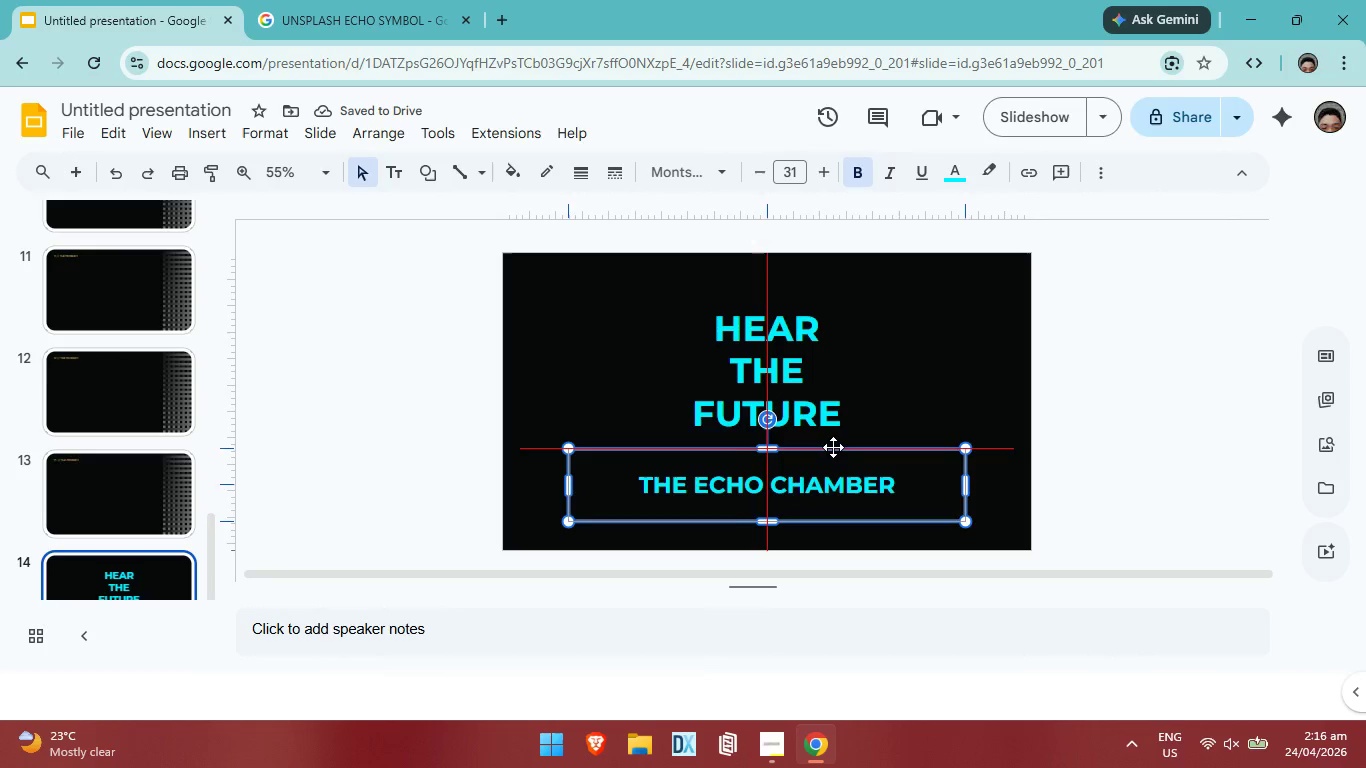 
wait(5.52)
 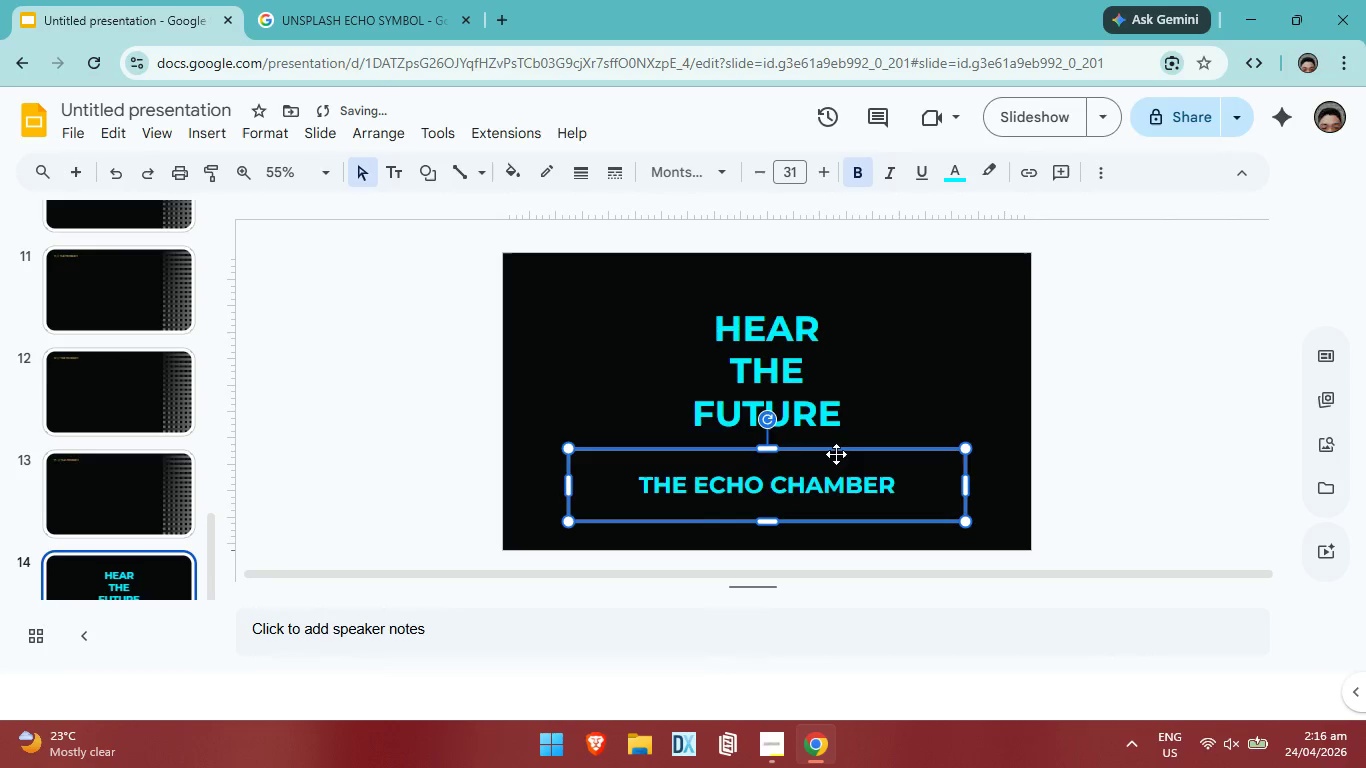 
left_click([1129, 473])
 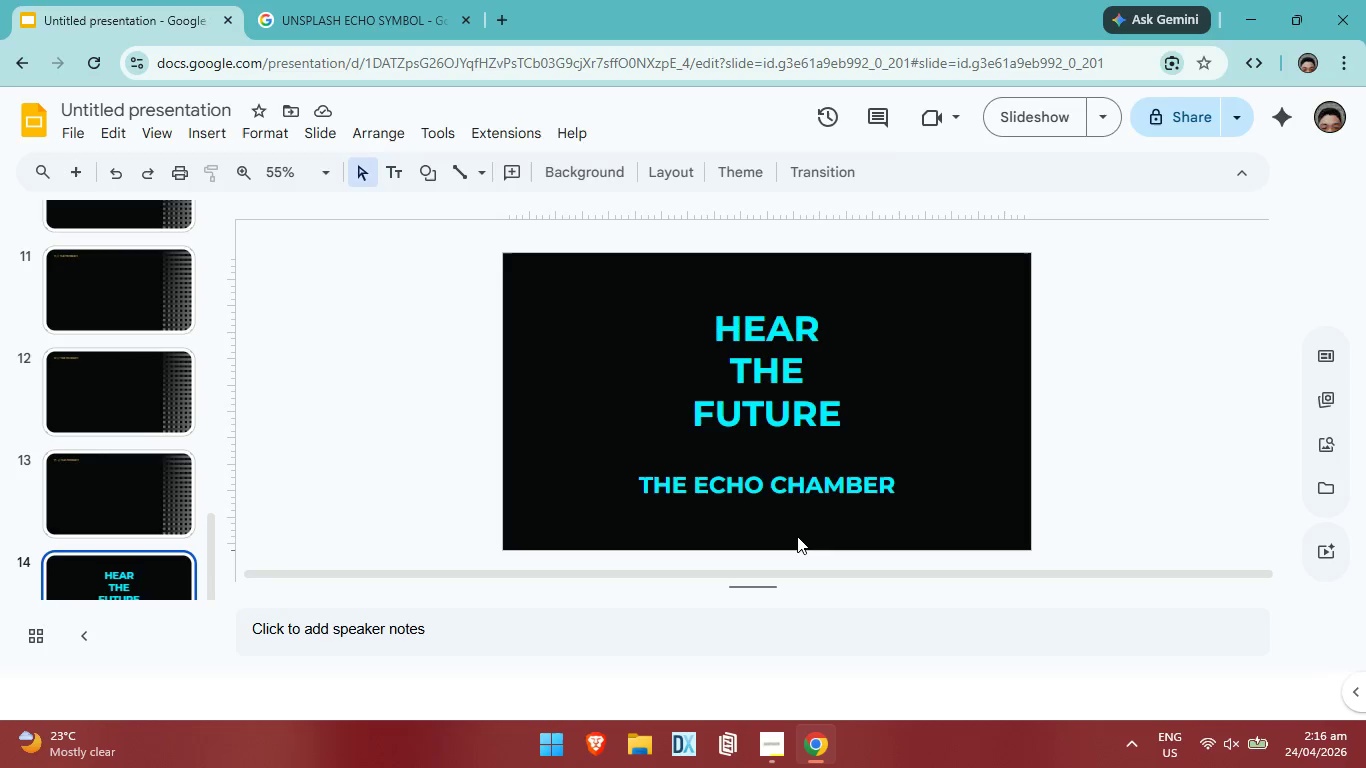 
left_click([841, 498])
 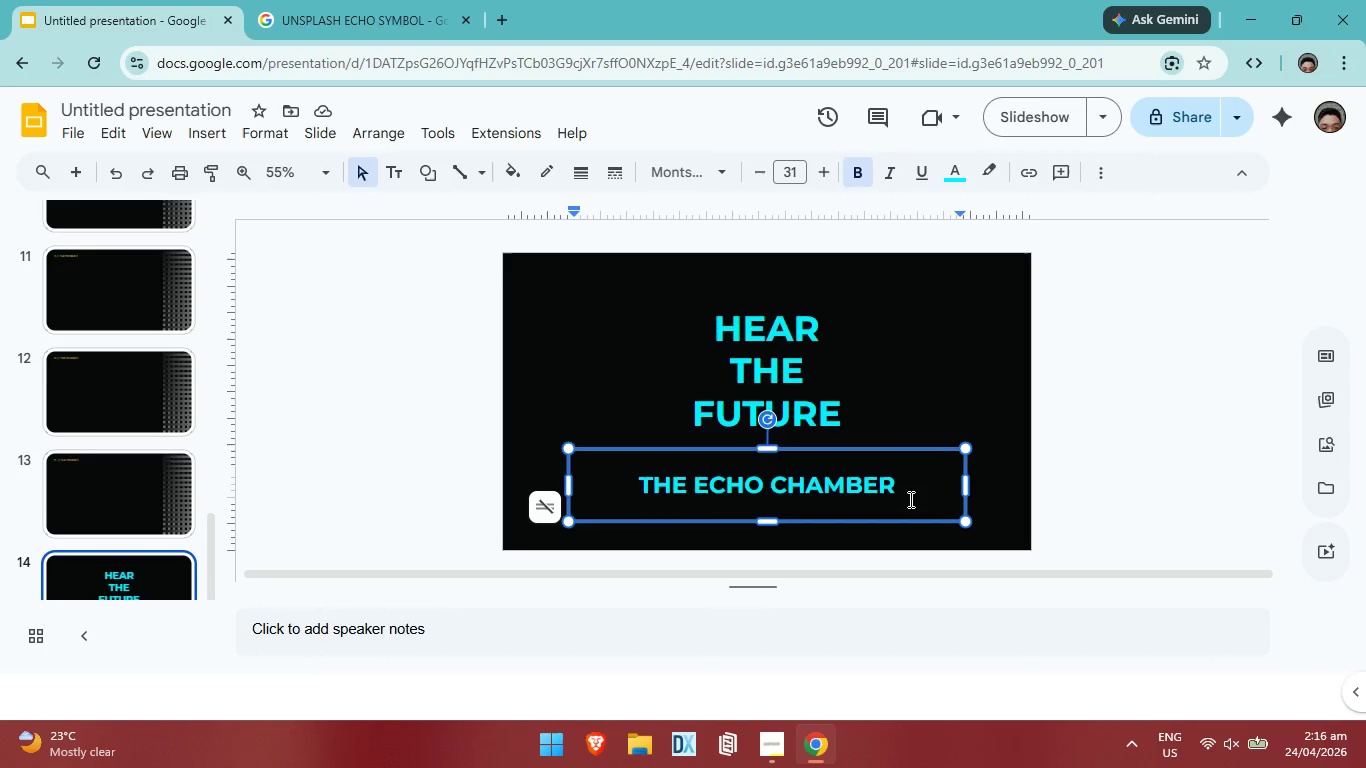 
left_click([905, 486])
 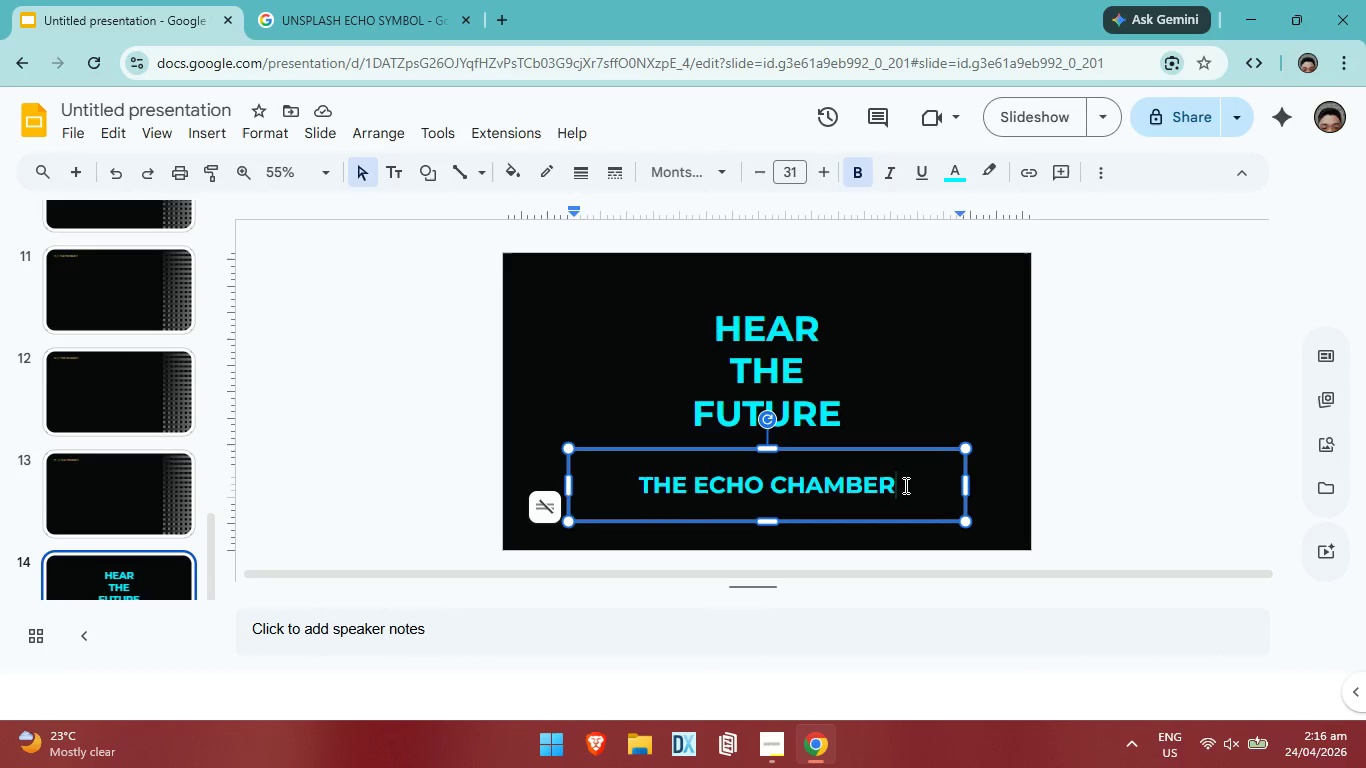 
left_click_drag(start_coordinate=[904, 485], to_coordinate=[634, 478])
 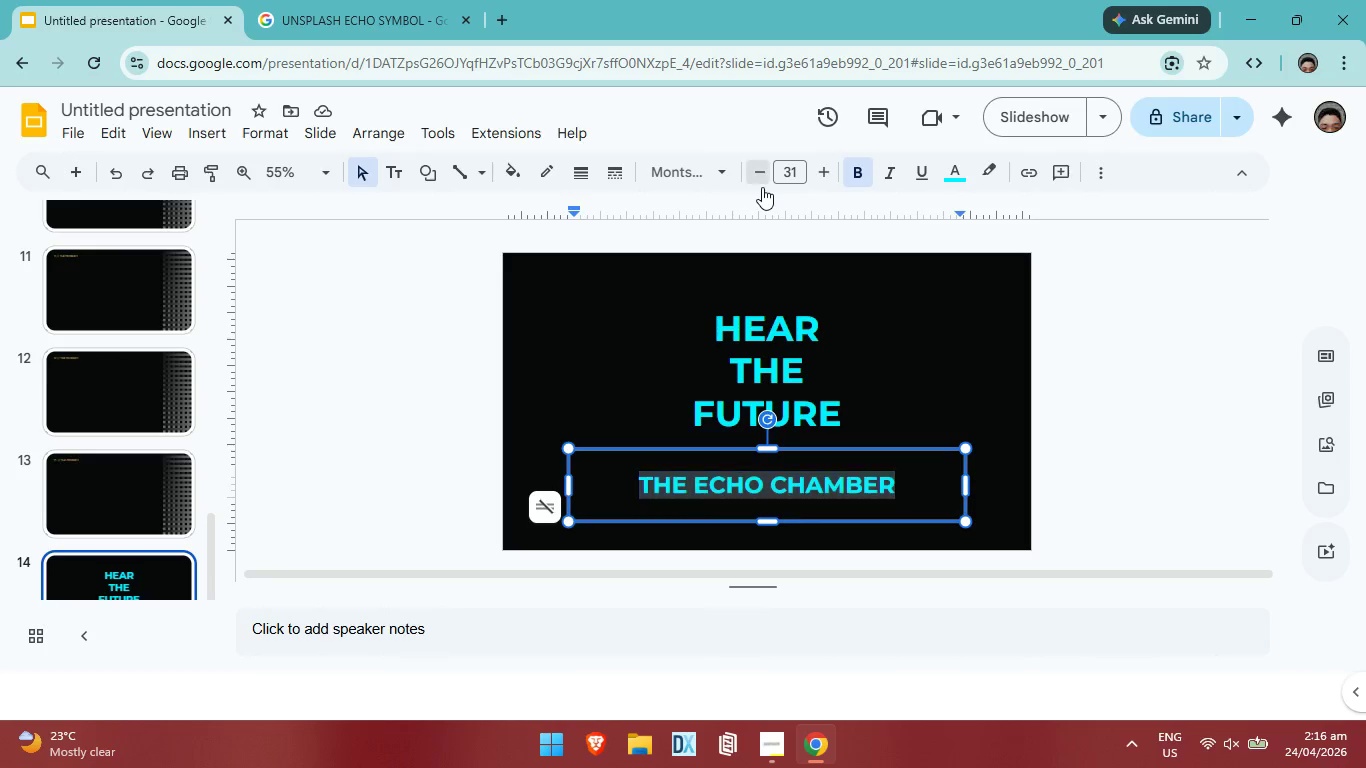 
double_click([762, 187])
 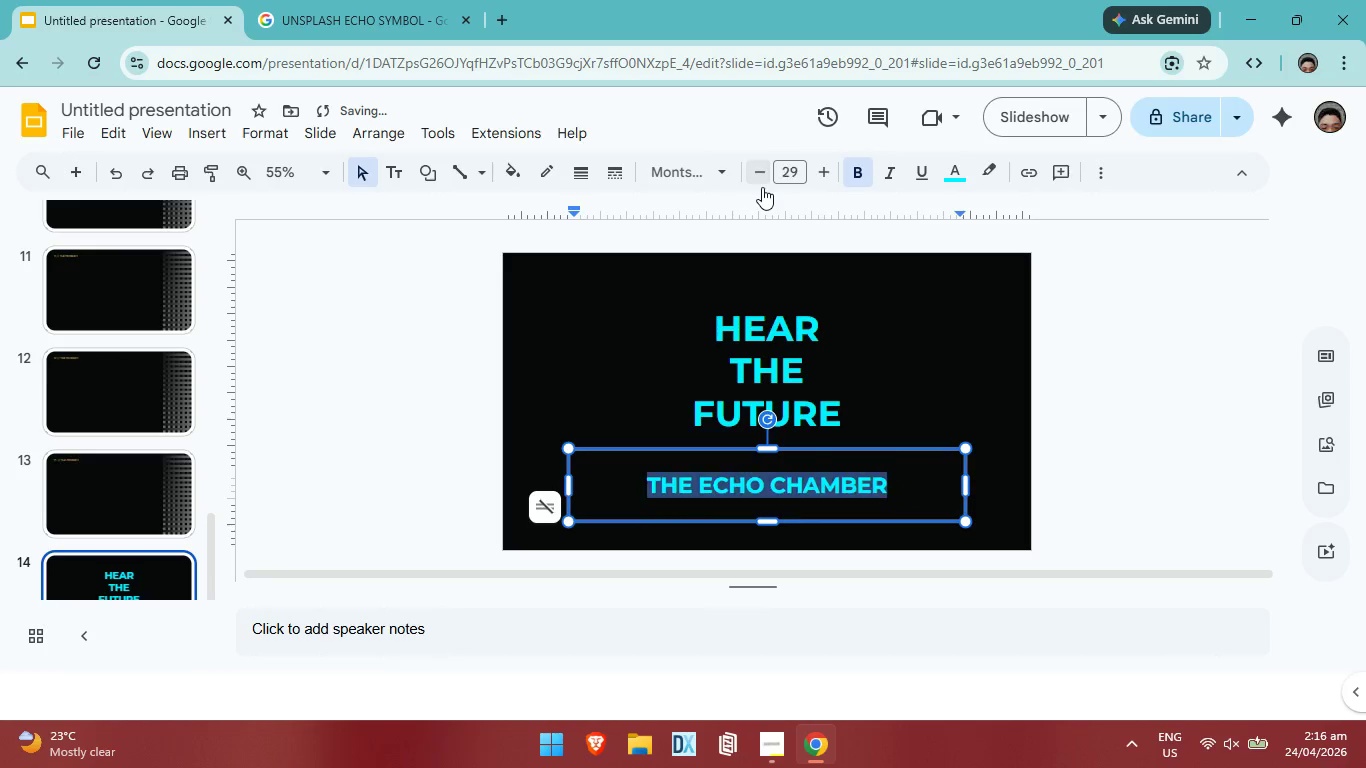 
triple_click([762, 187])
 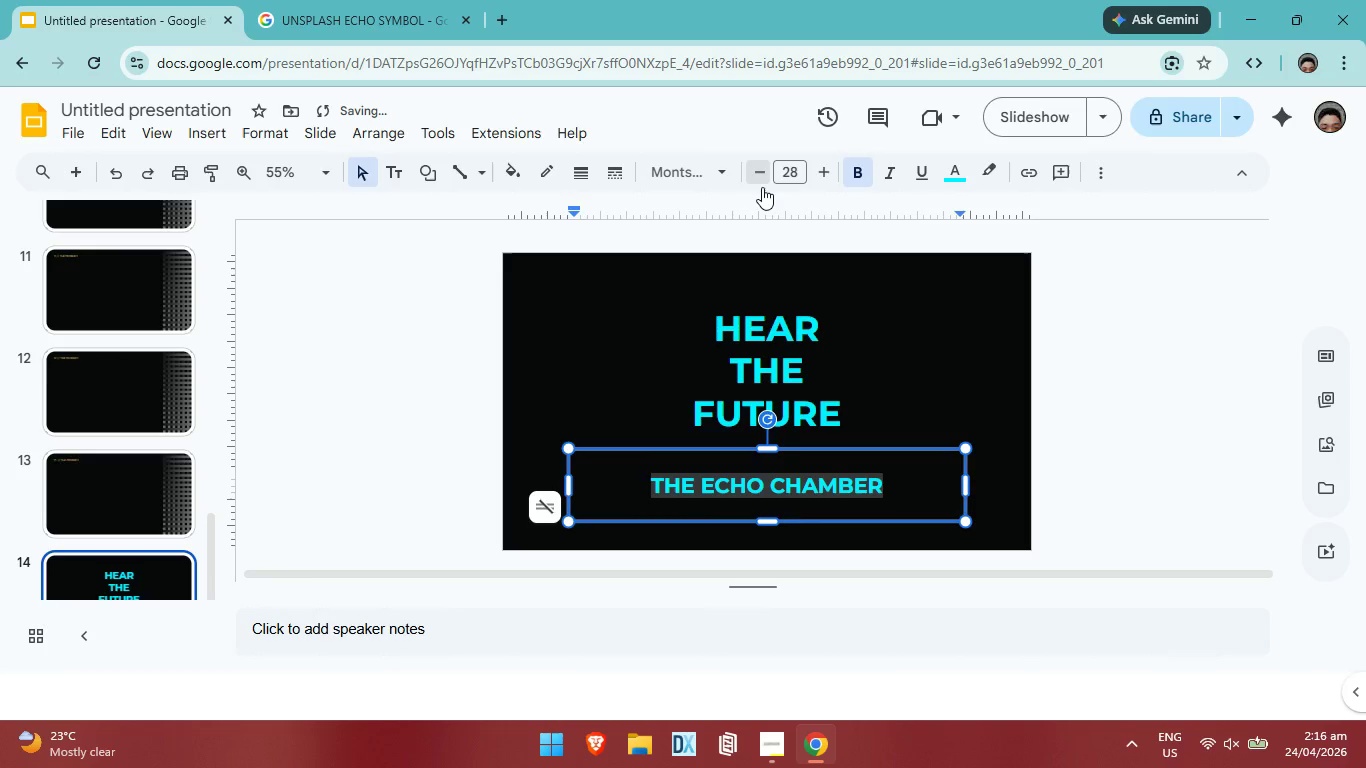 
left_click([762, 187])
 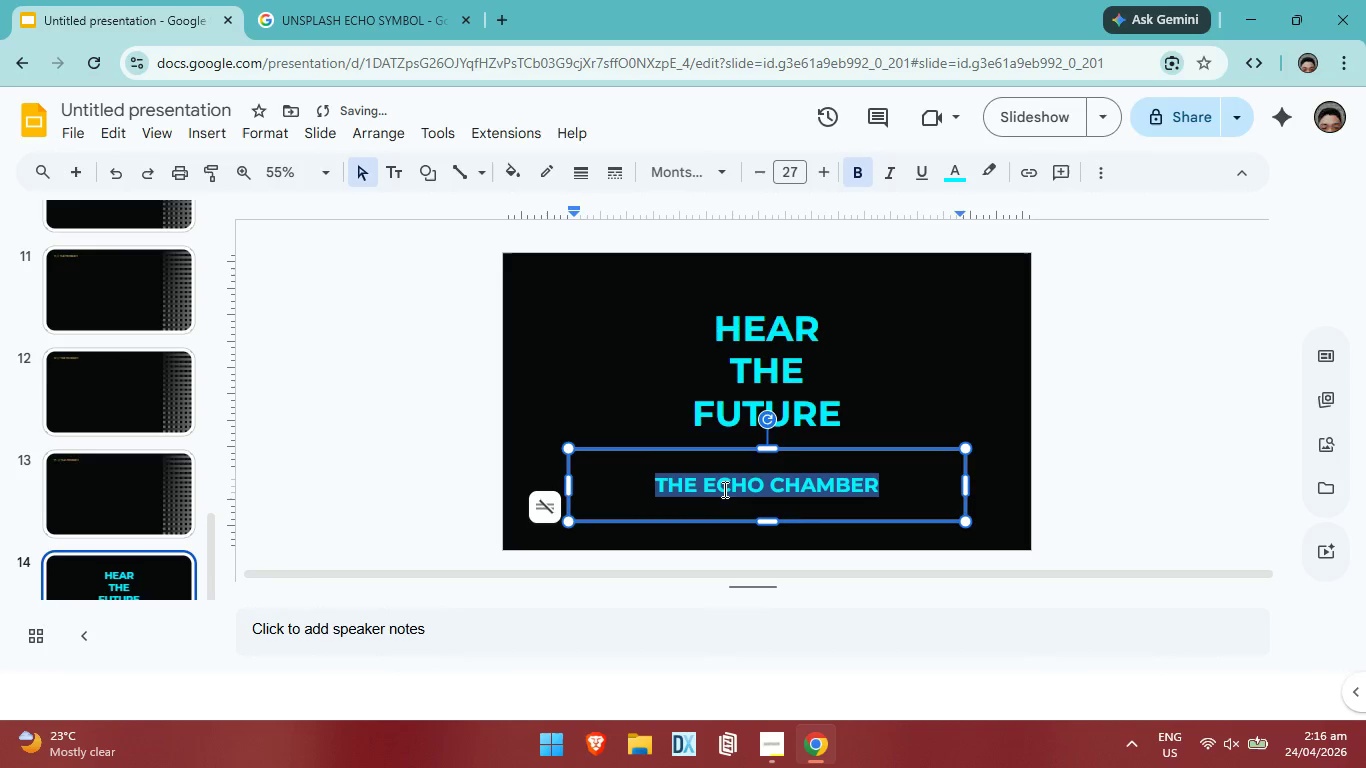 
left_click([707, 489])
 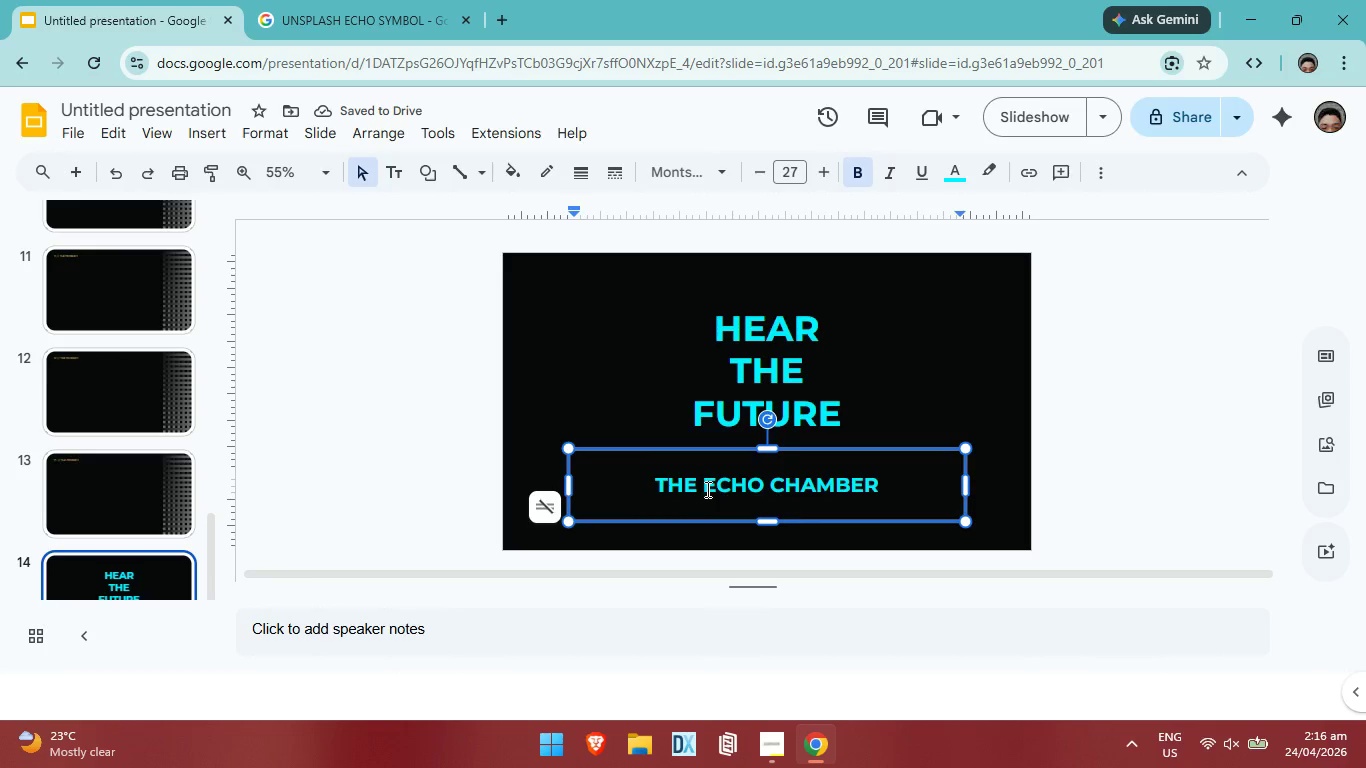 
key(Enter)
 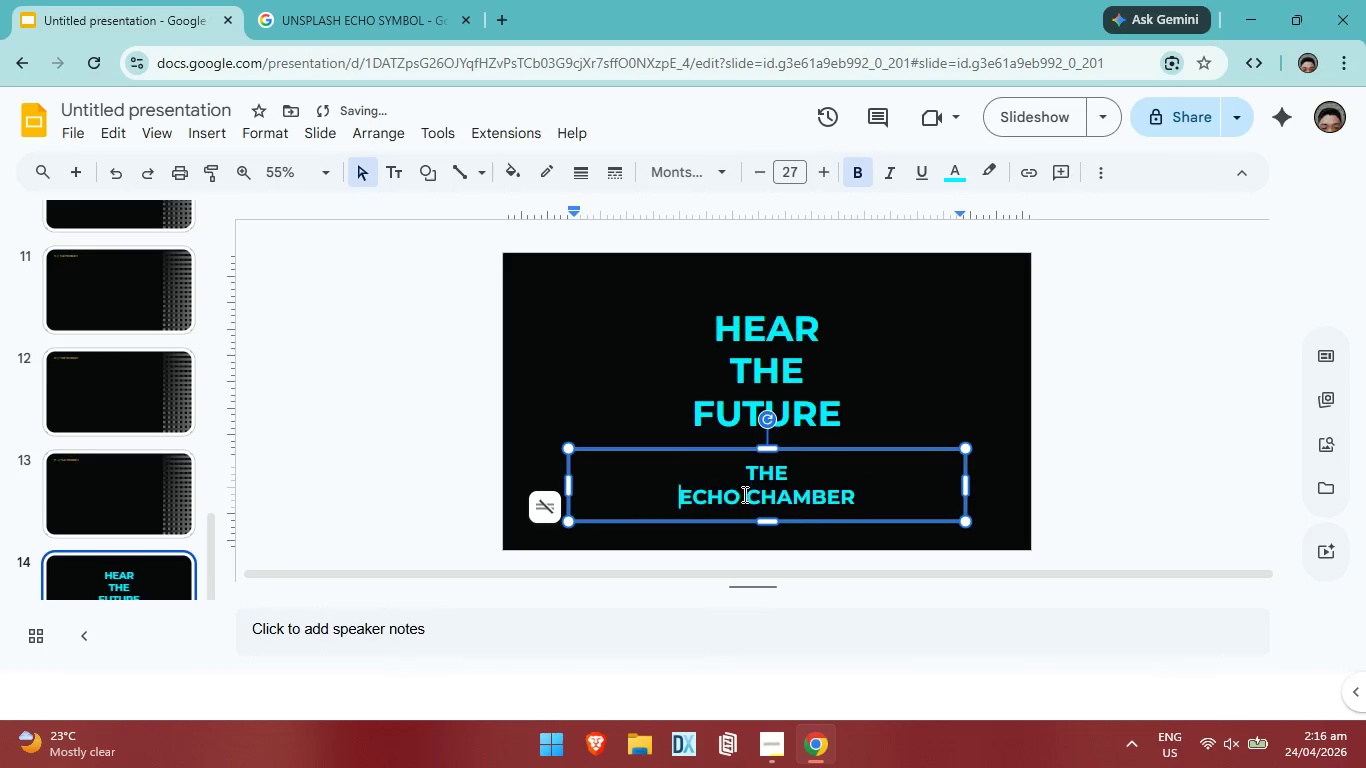 
left_click([745, 496])
 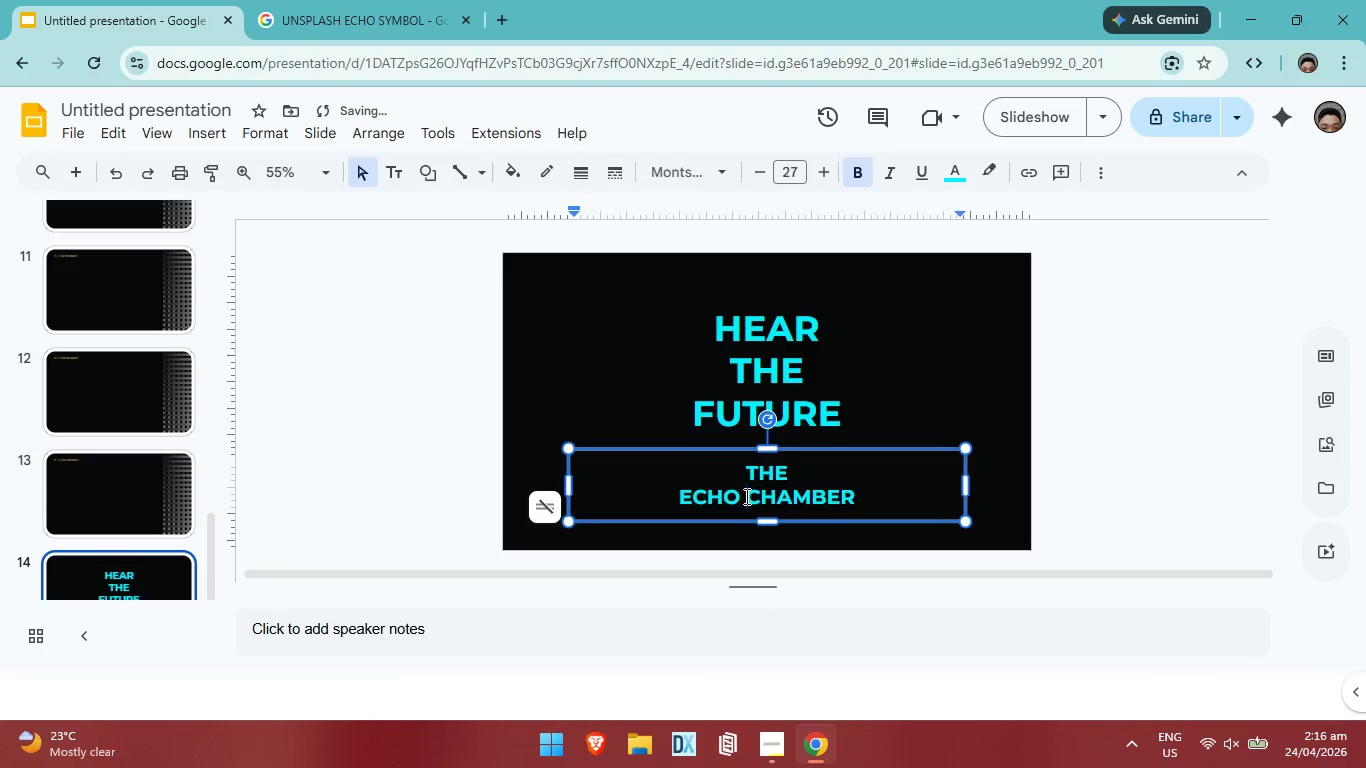 
key(Enter)
 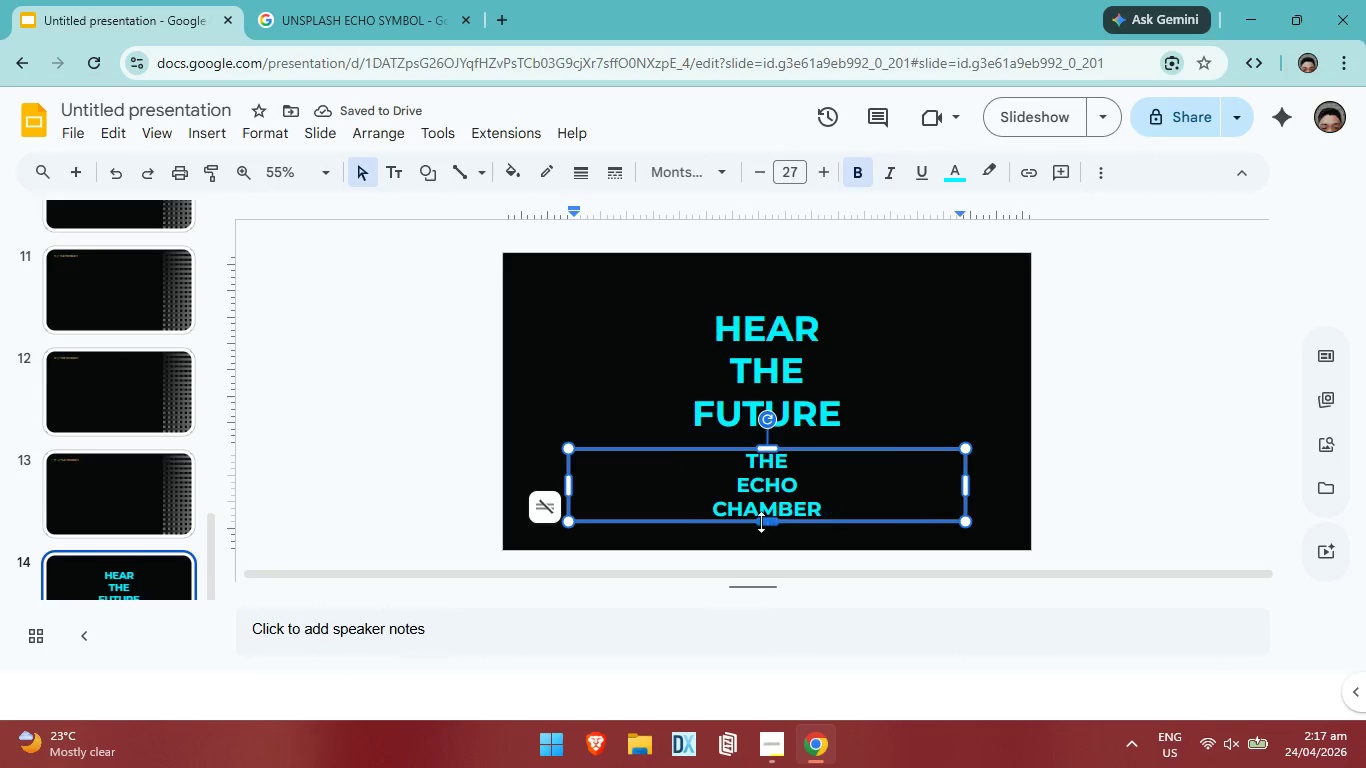 
left_click_drag(start_coordinate=[840, 504], to_coordinate=[734, 460])
 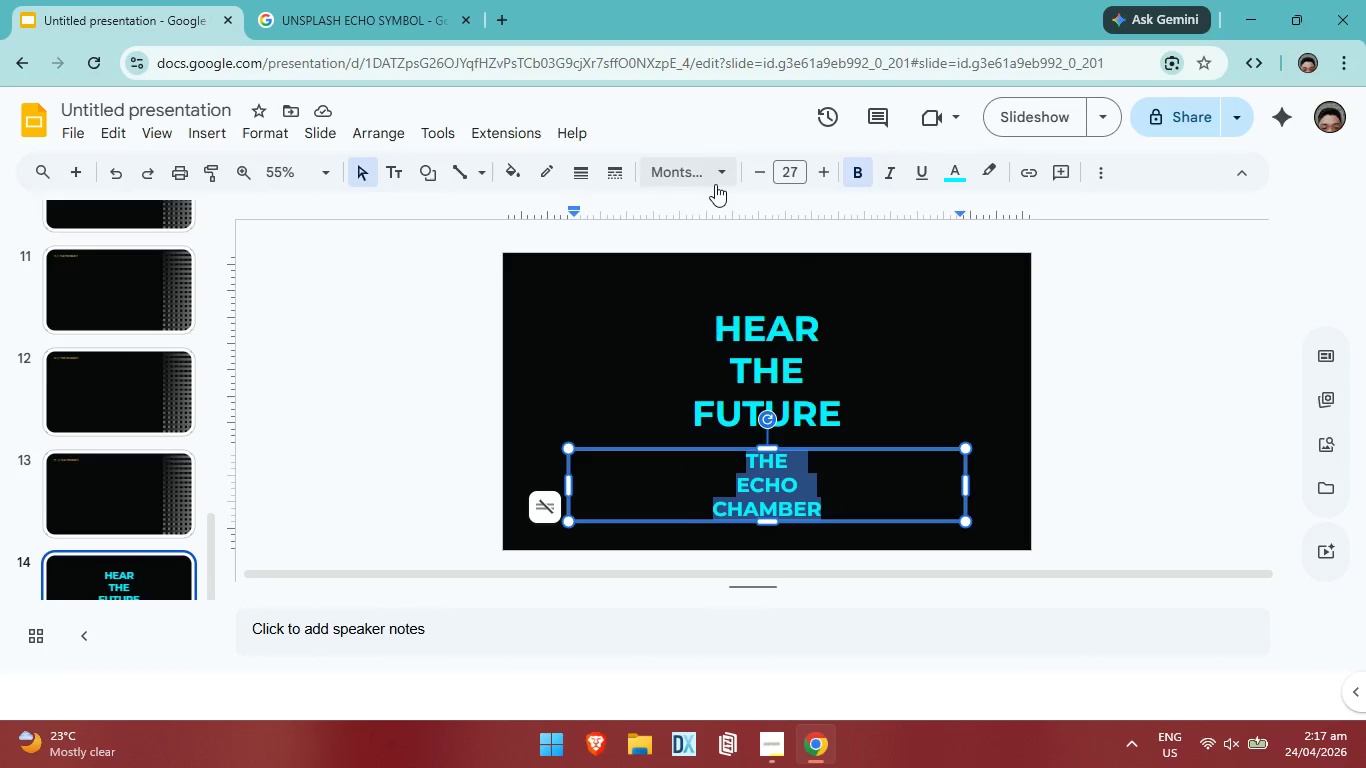 
left_click([715, 184])
 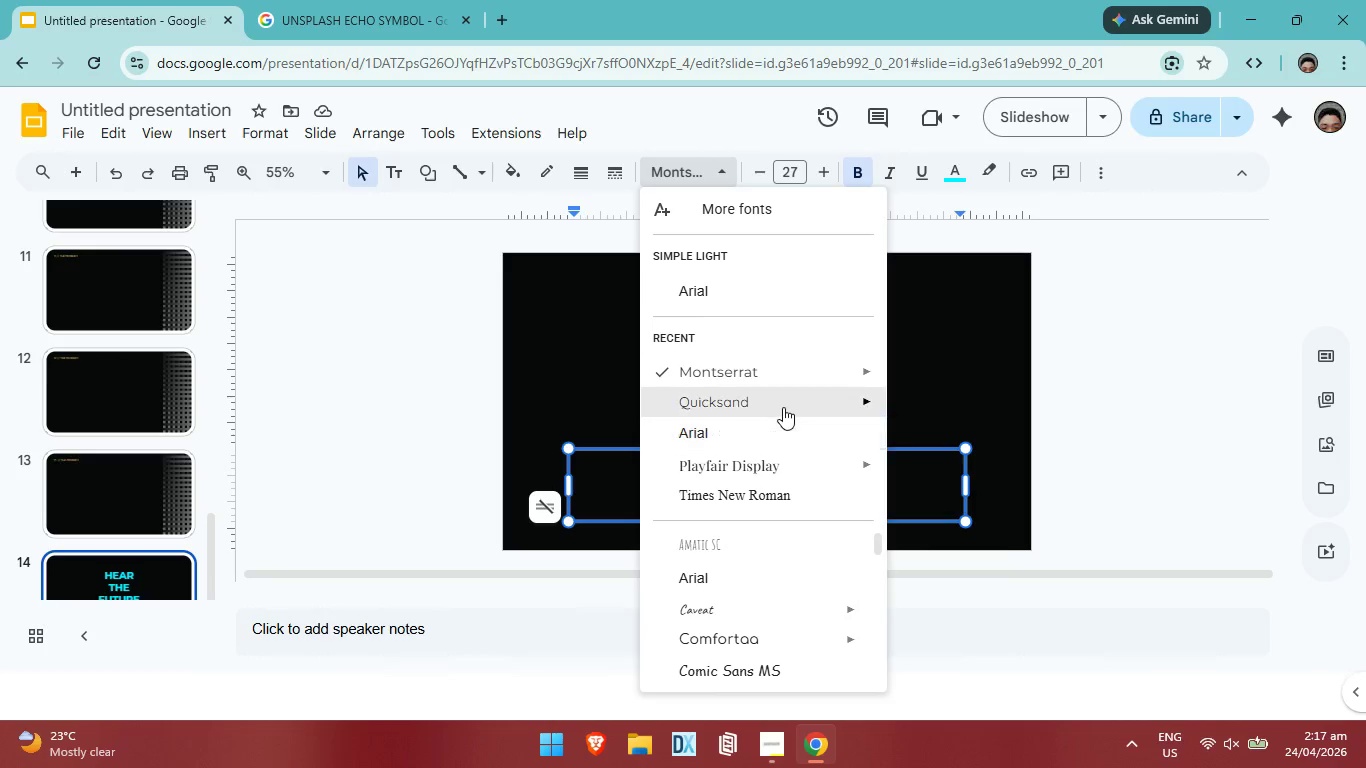 
left_click([783, 404])
 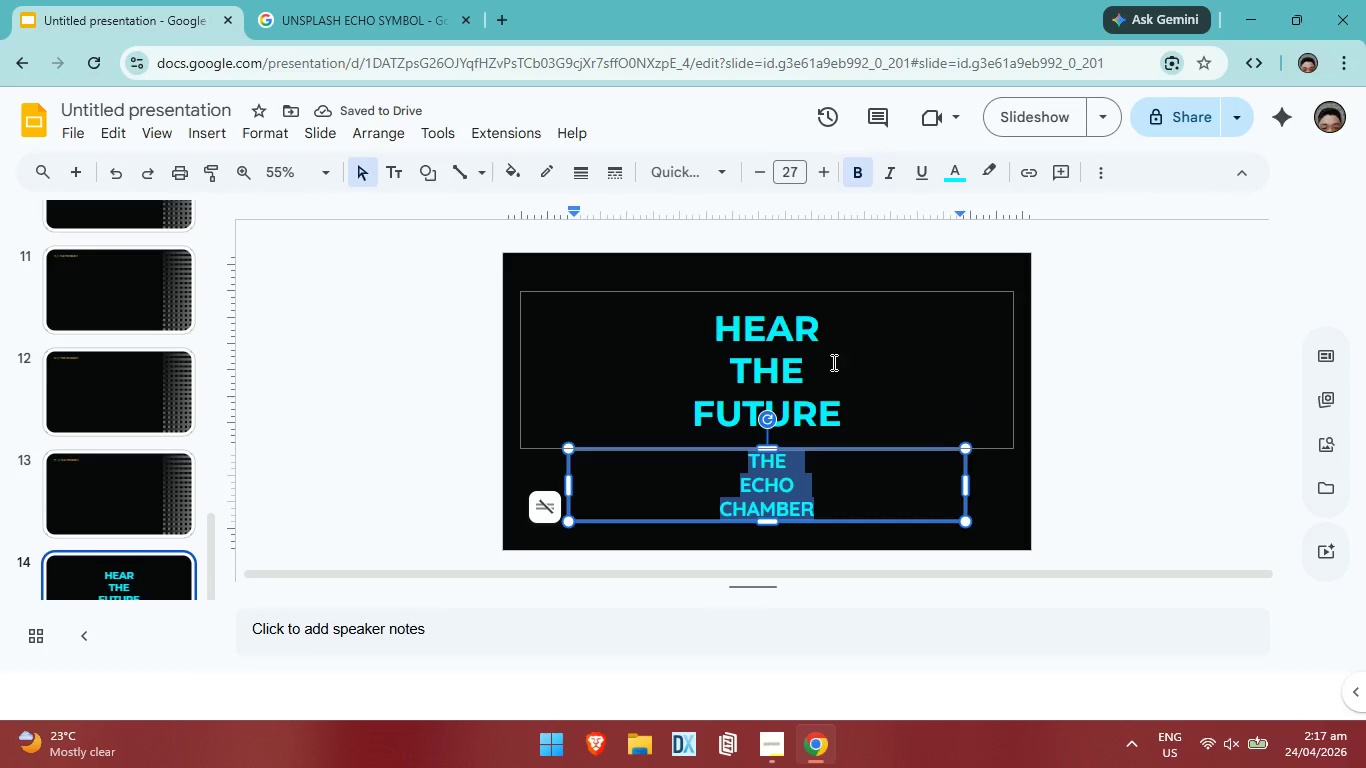 
left_click([717, 184])
 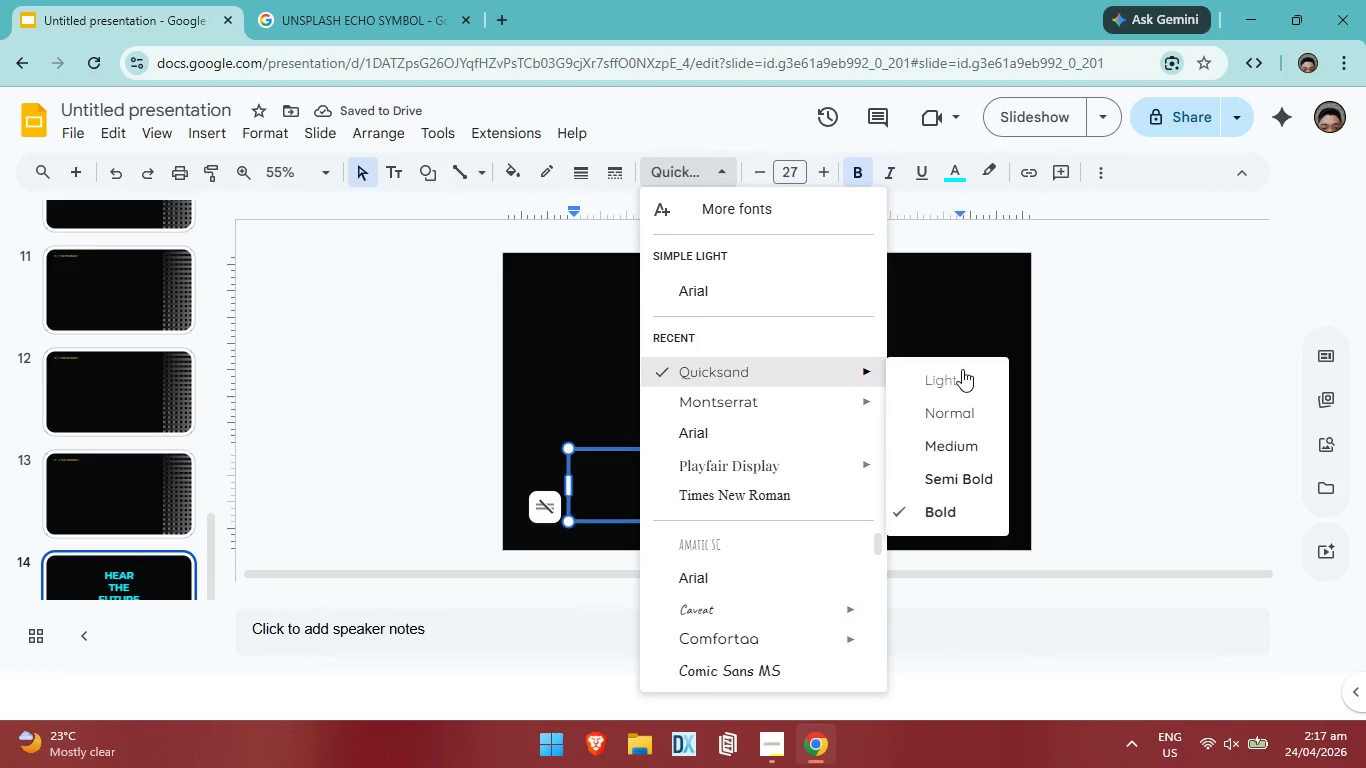 
left_click([976, 370])
 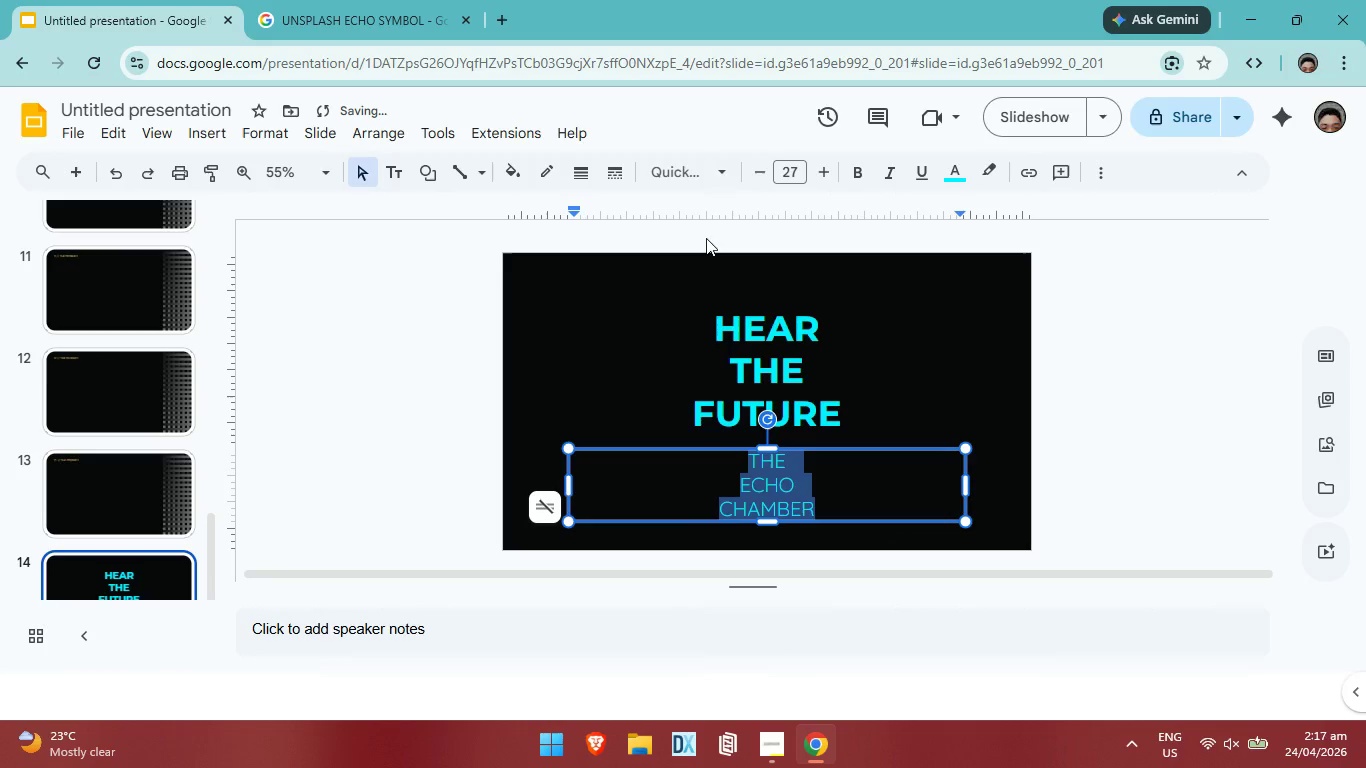 
left_click([730, 173])
 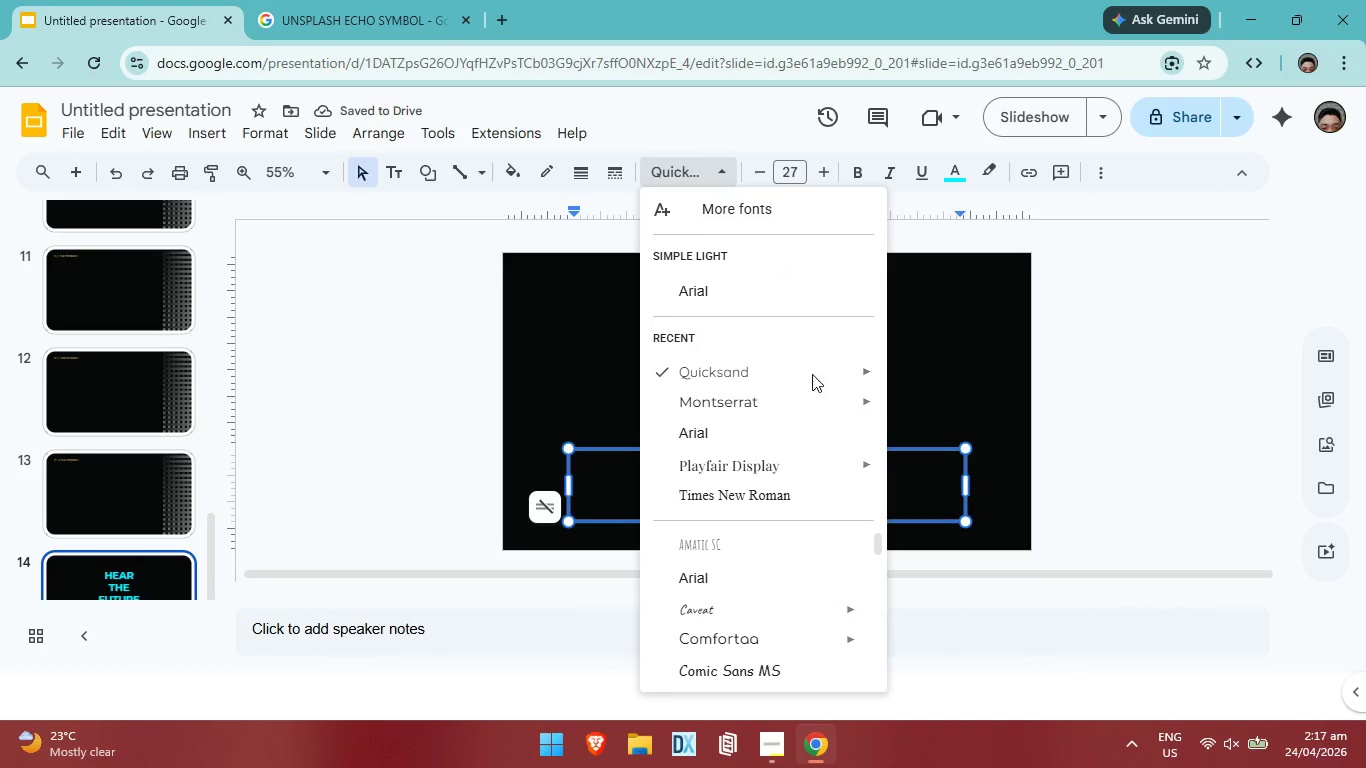 
mouse_move([833, 393])
 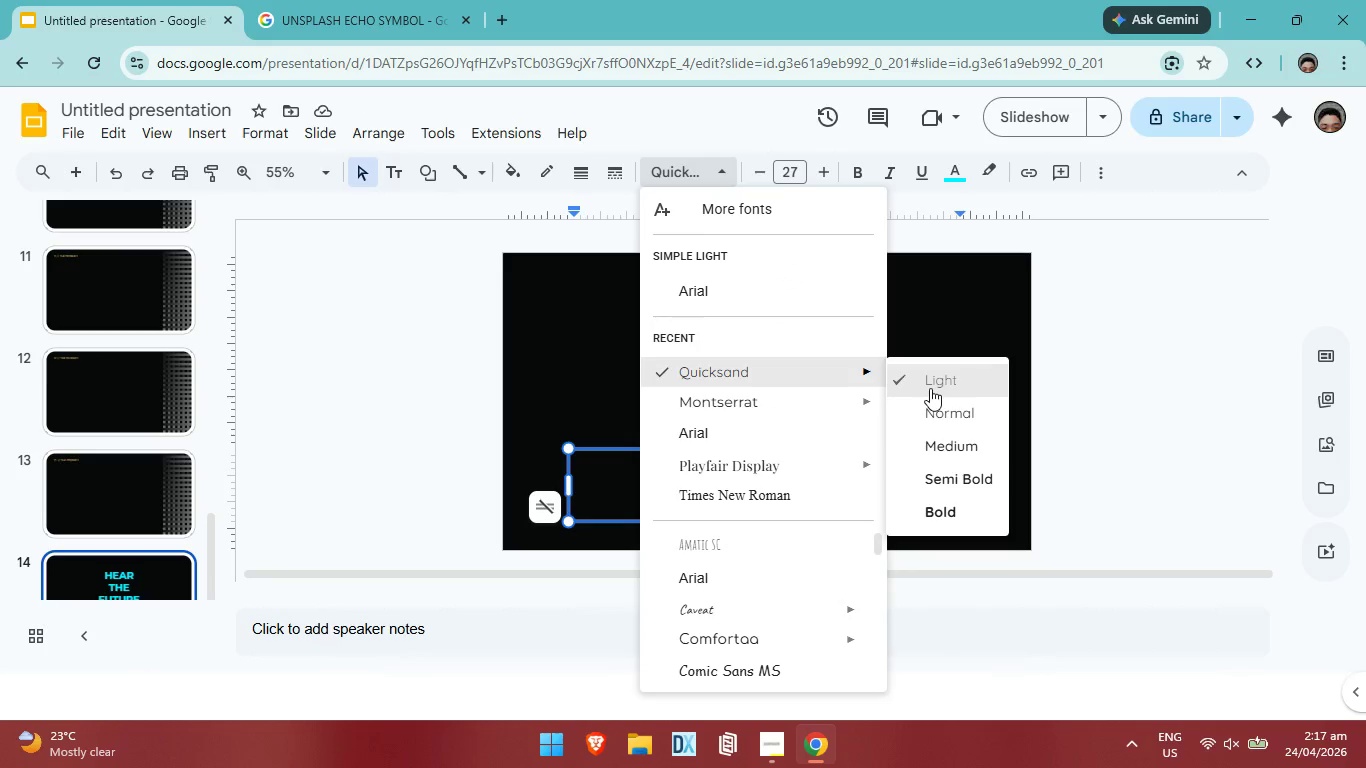 
left_click([942, 403])
 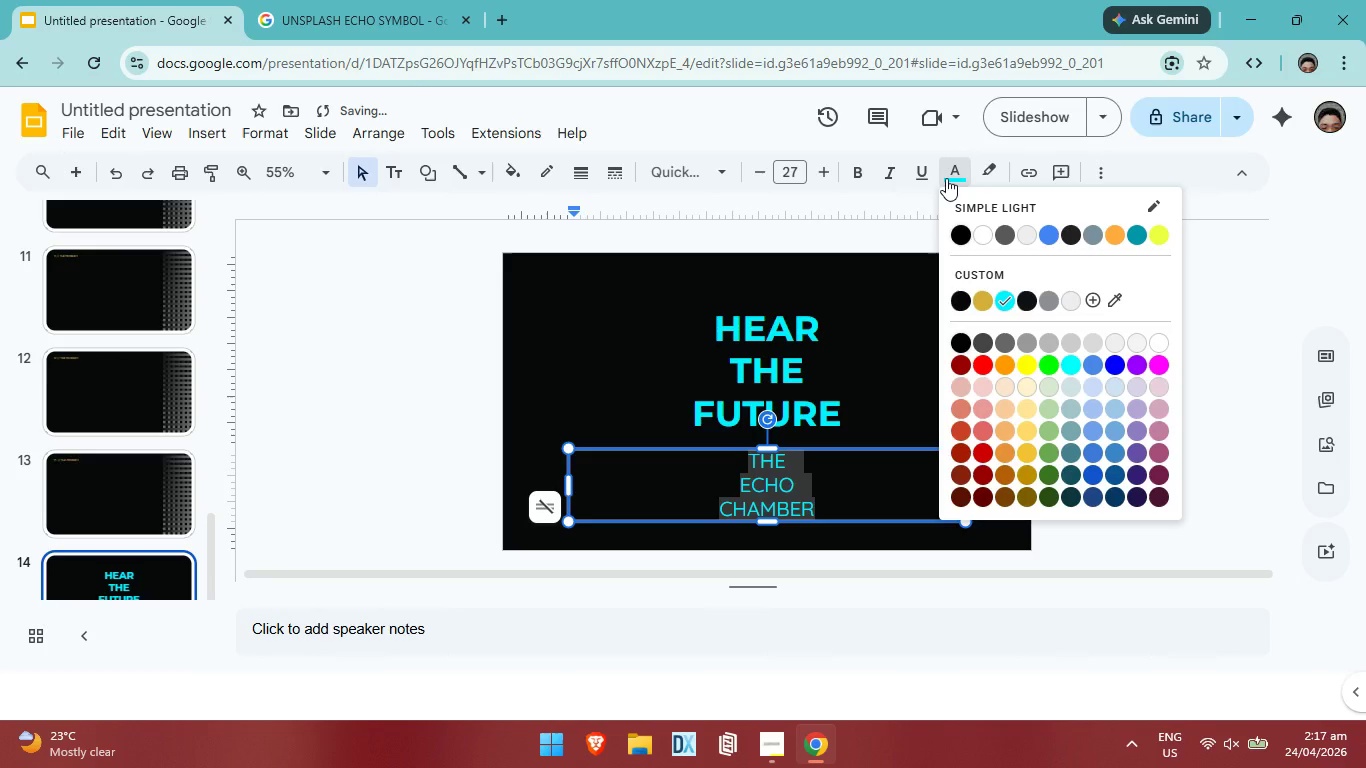 
left_click([983, 298])
 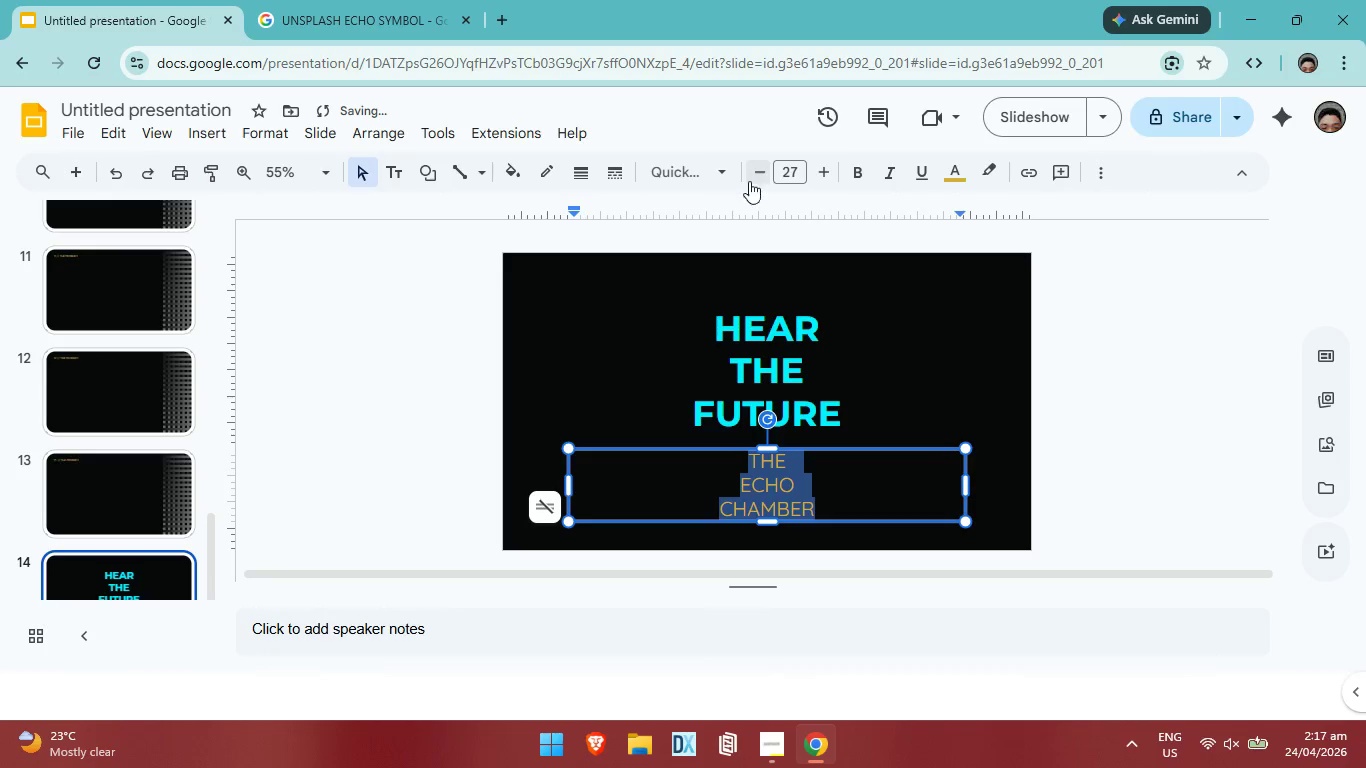 
double_click([759, 178])
 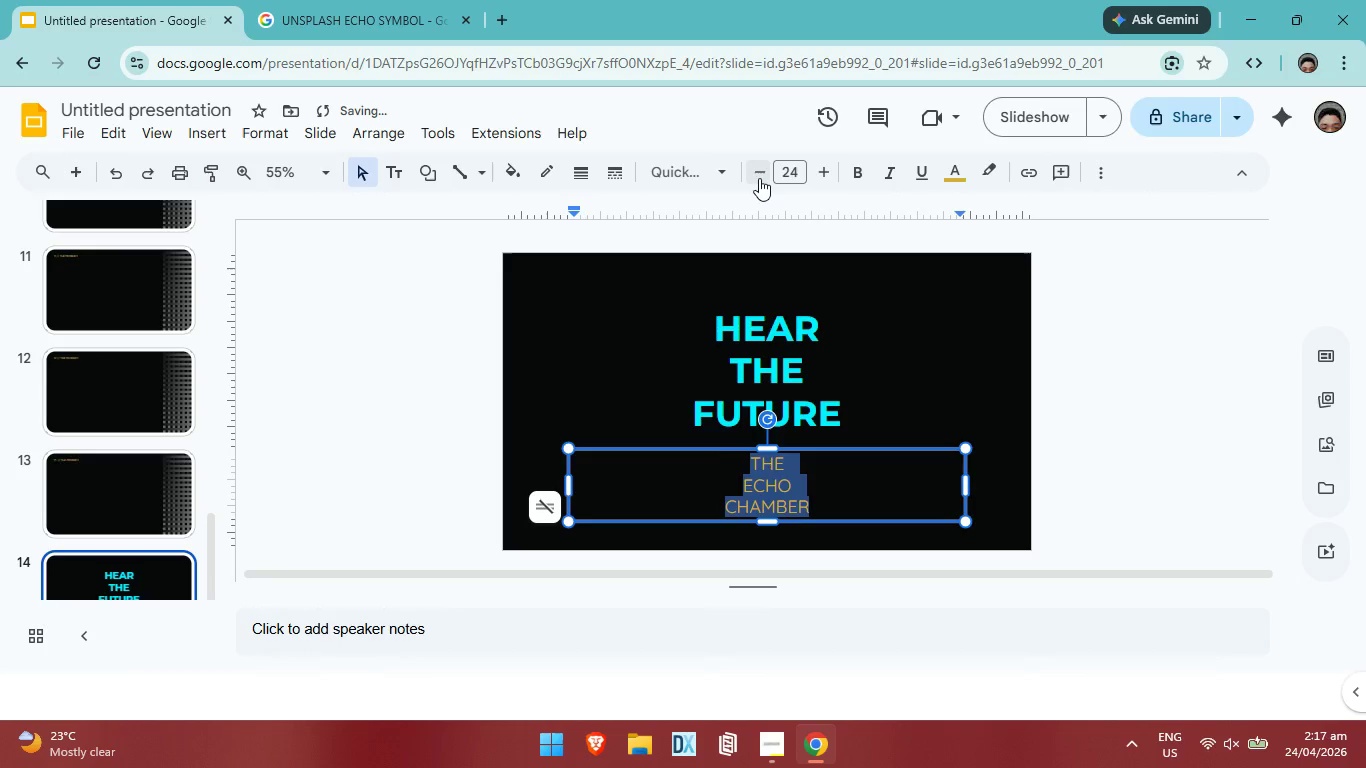 
triple_click([759, 178])
 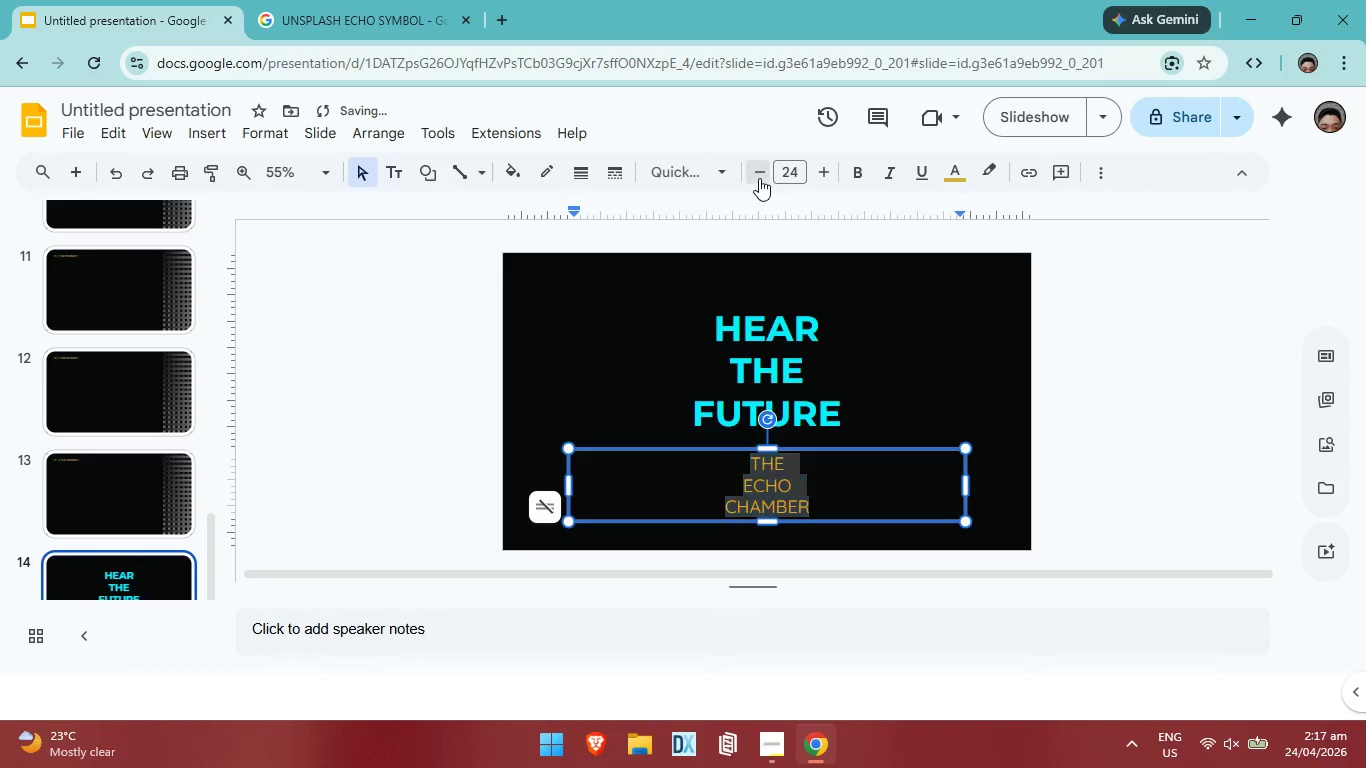 
triple_click([759, 178])
 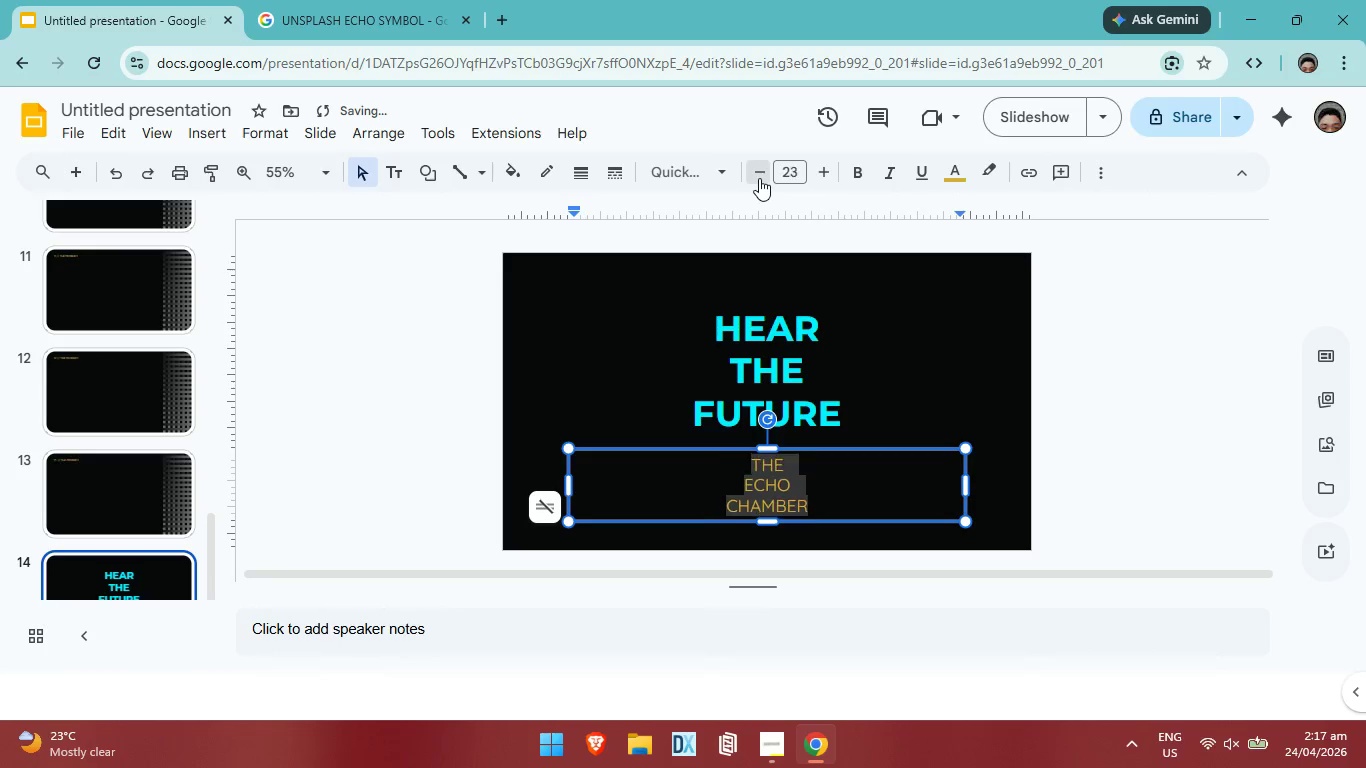 
triple_click([759, 178])
 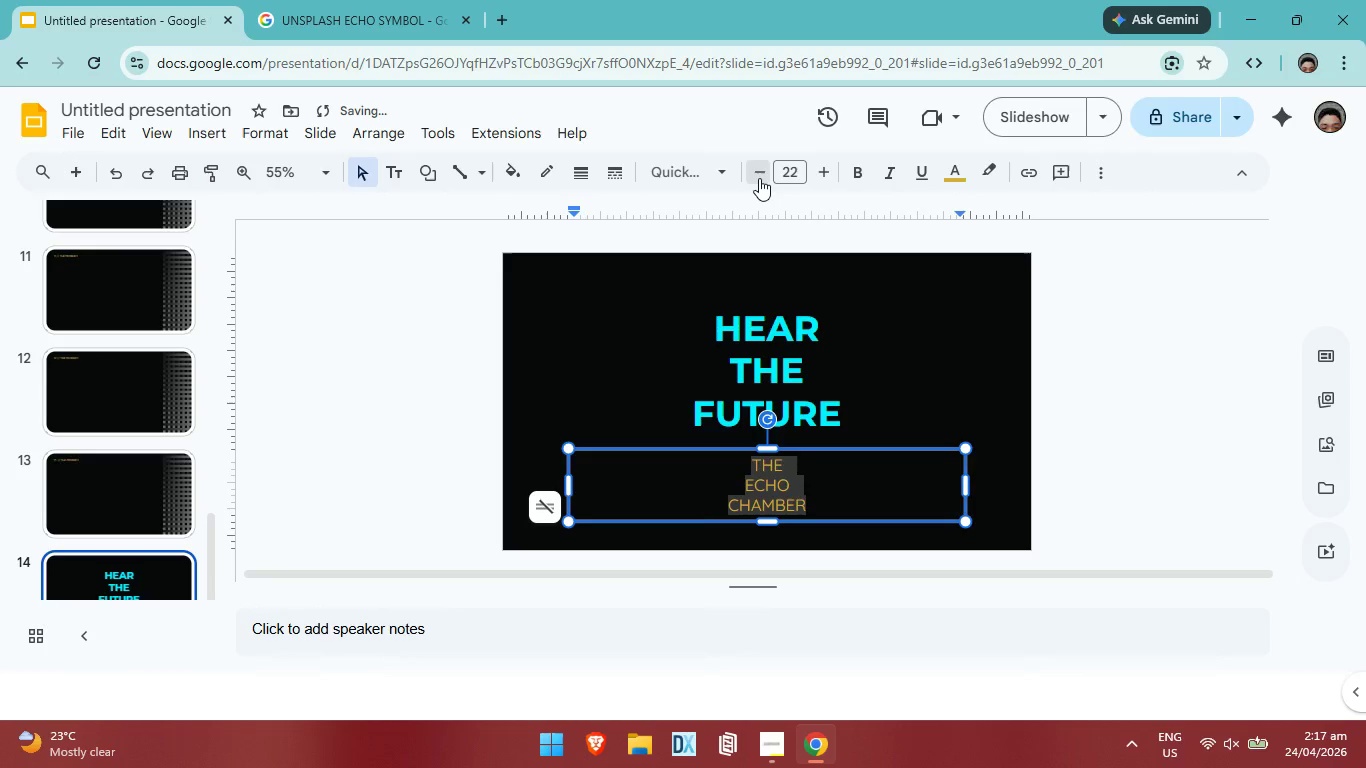 
triple_click([759, 178])
 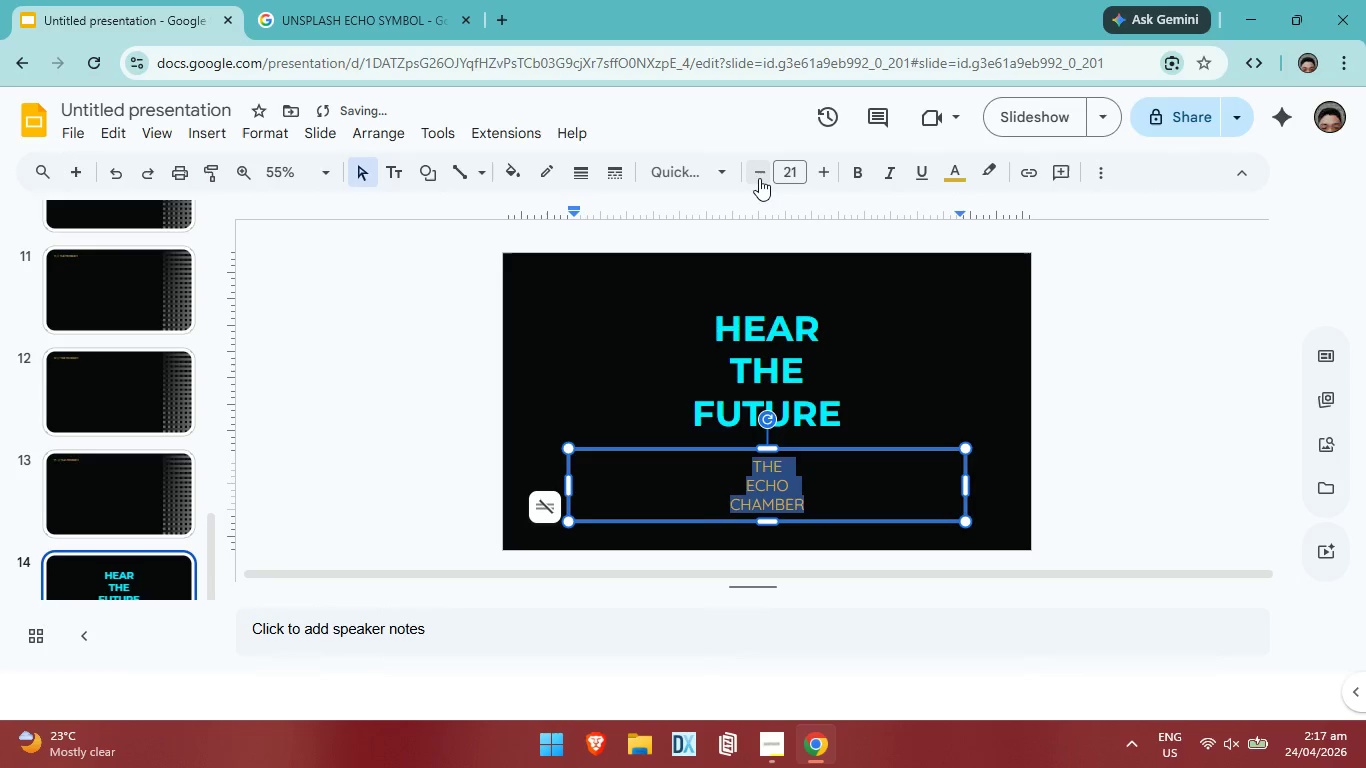 
triple_click([759, 178])
 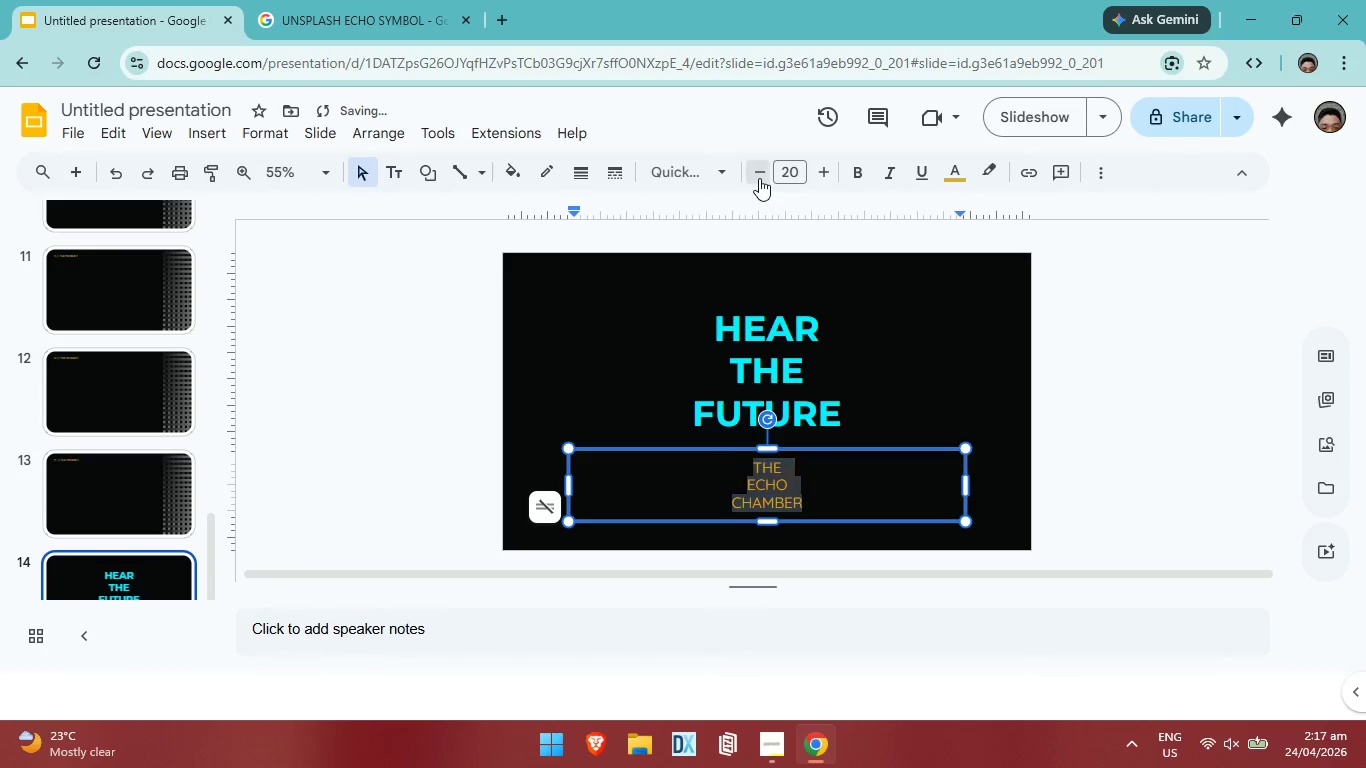 
triple_click([759, 178])
 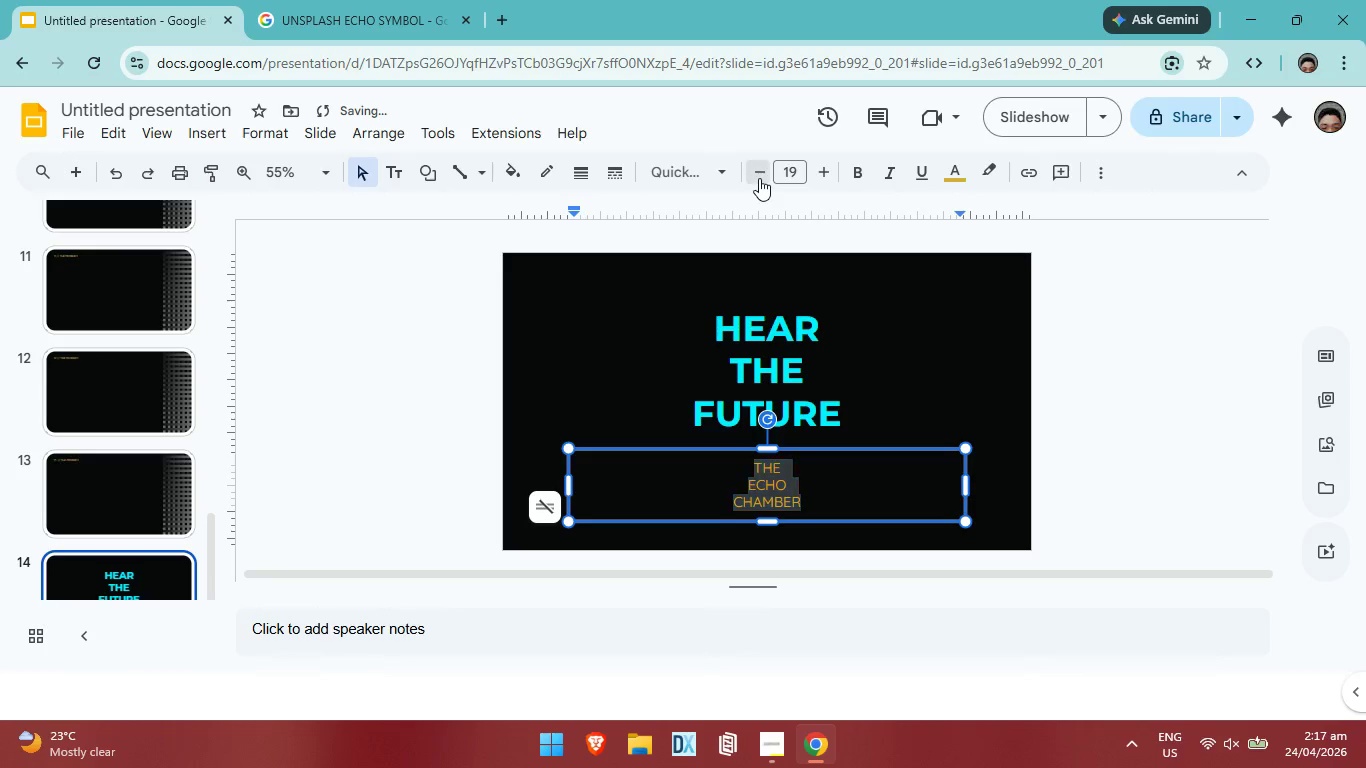 
triple_click([759, 178])
 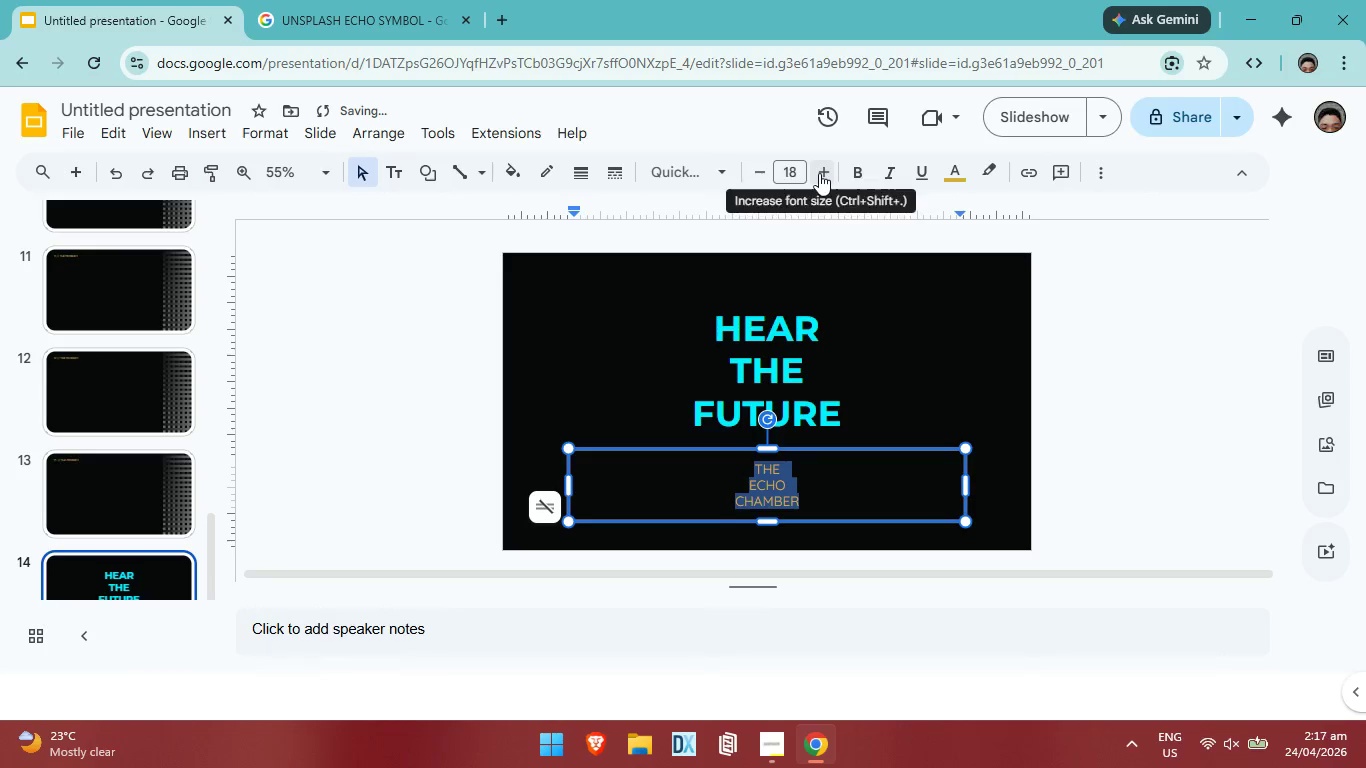 
left_click([861, 173])
 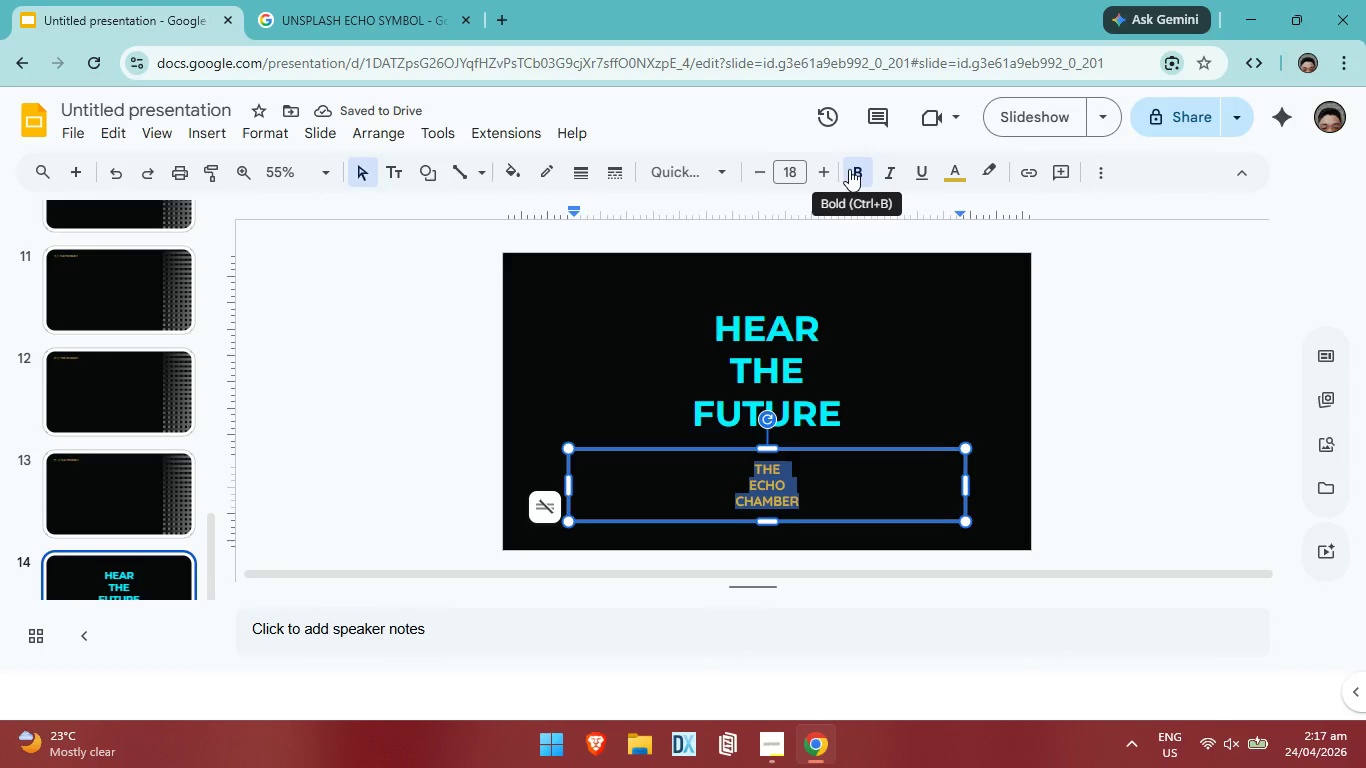 
left_click([1152, 384])
 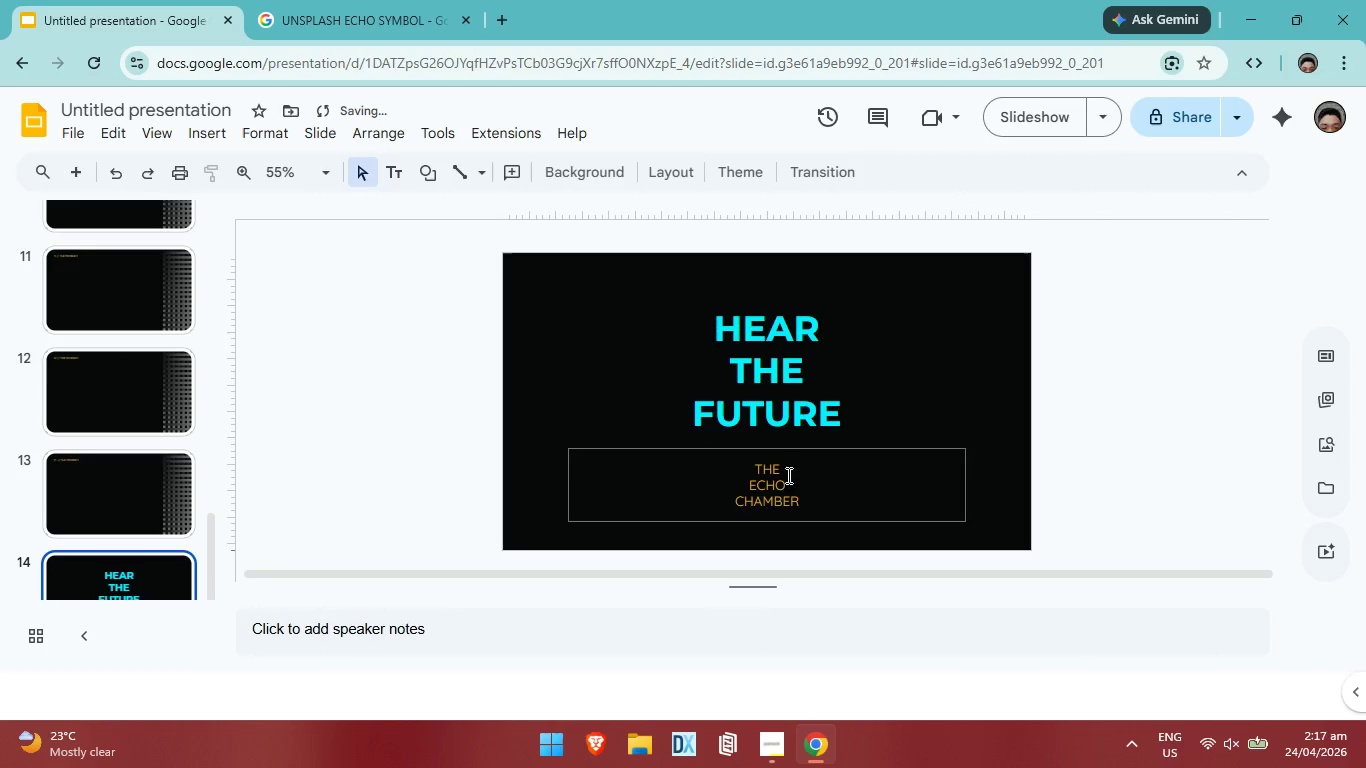 
left_click([782, 478])
 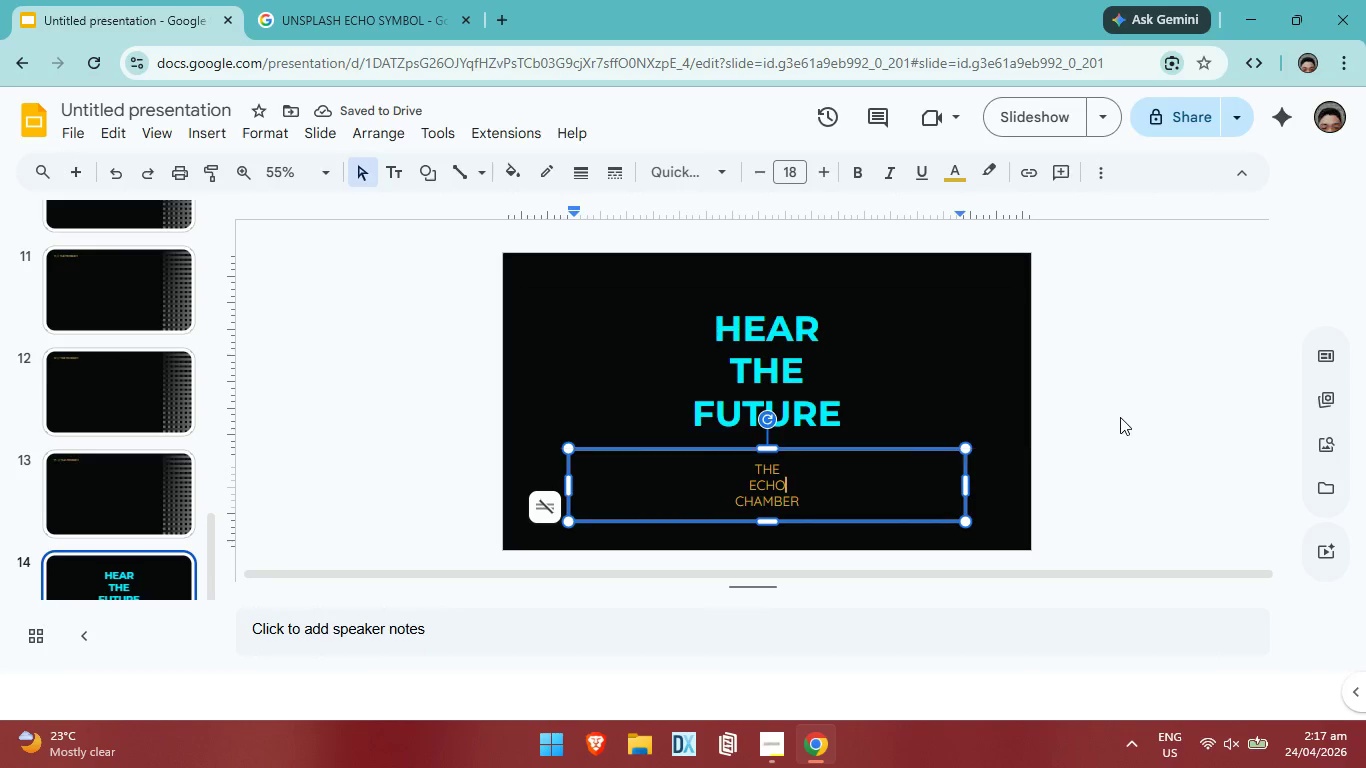 
left_click([1120, 417])
 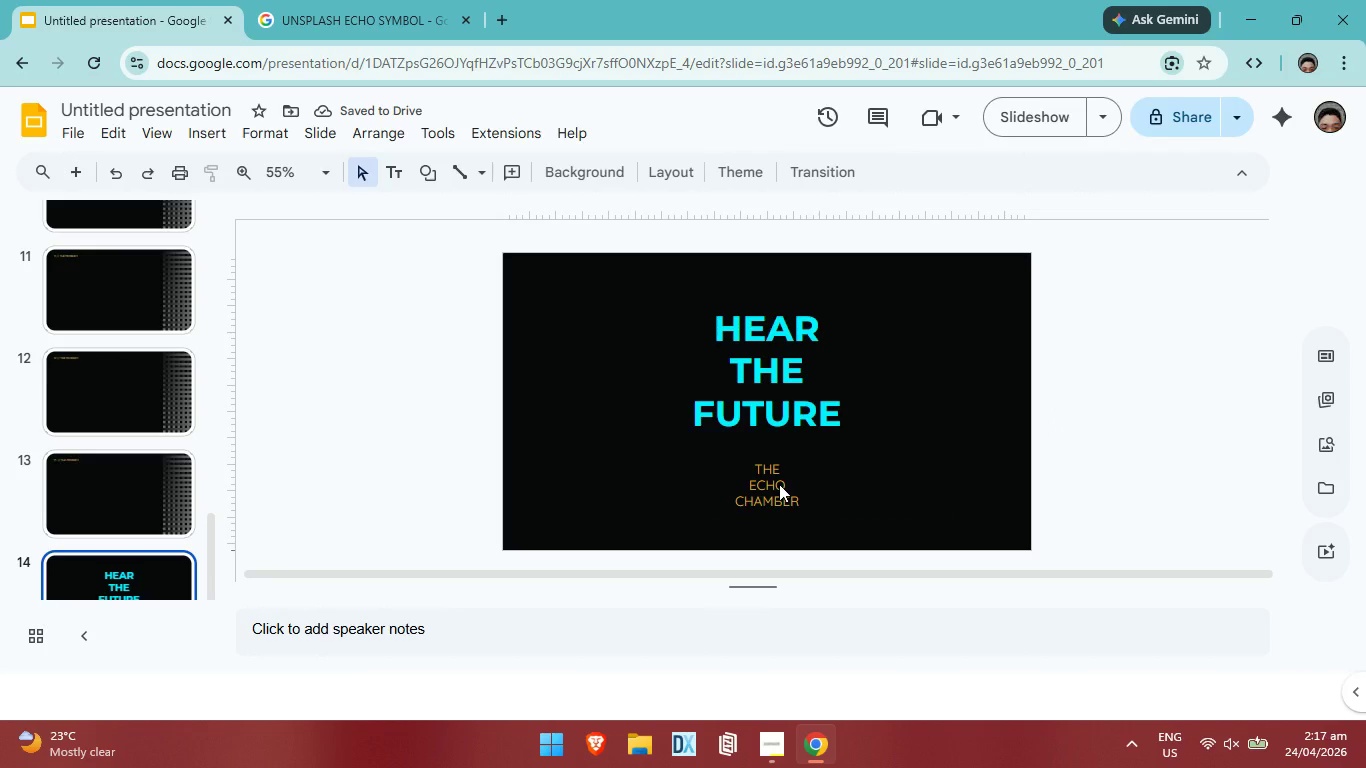 
left_click([779, 484])
 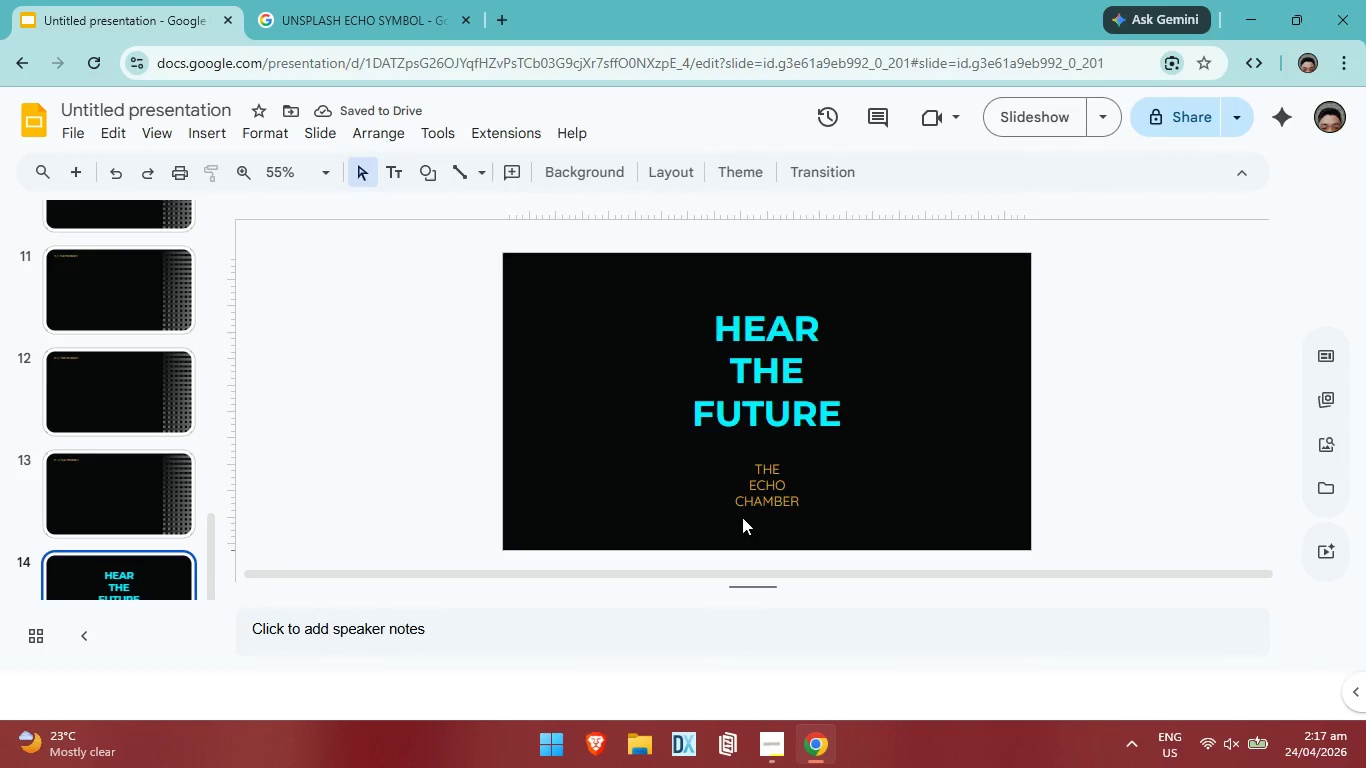 
left_click([771, 504])
 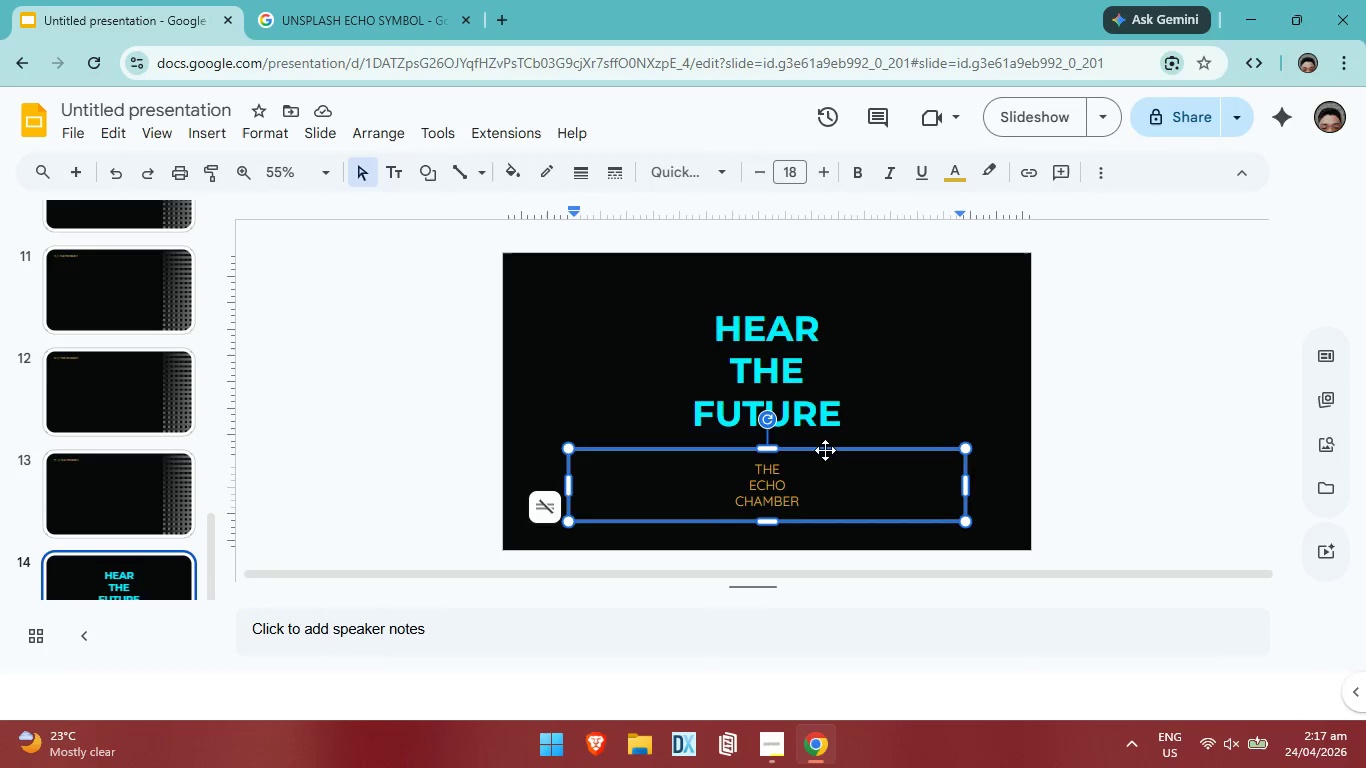 
left_click_drag(start_coordinate=[825, 450], to_coordinate=[826, 442])
 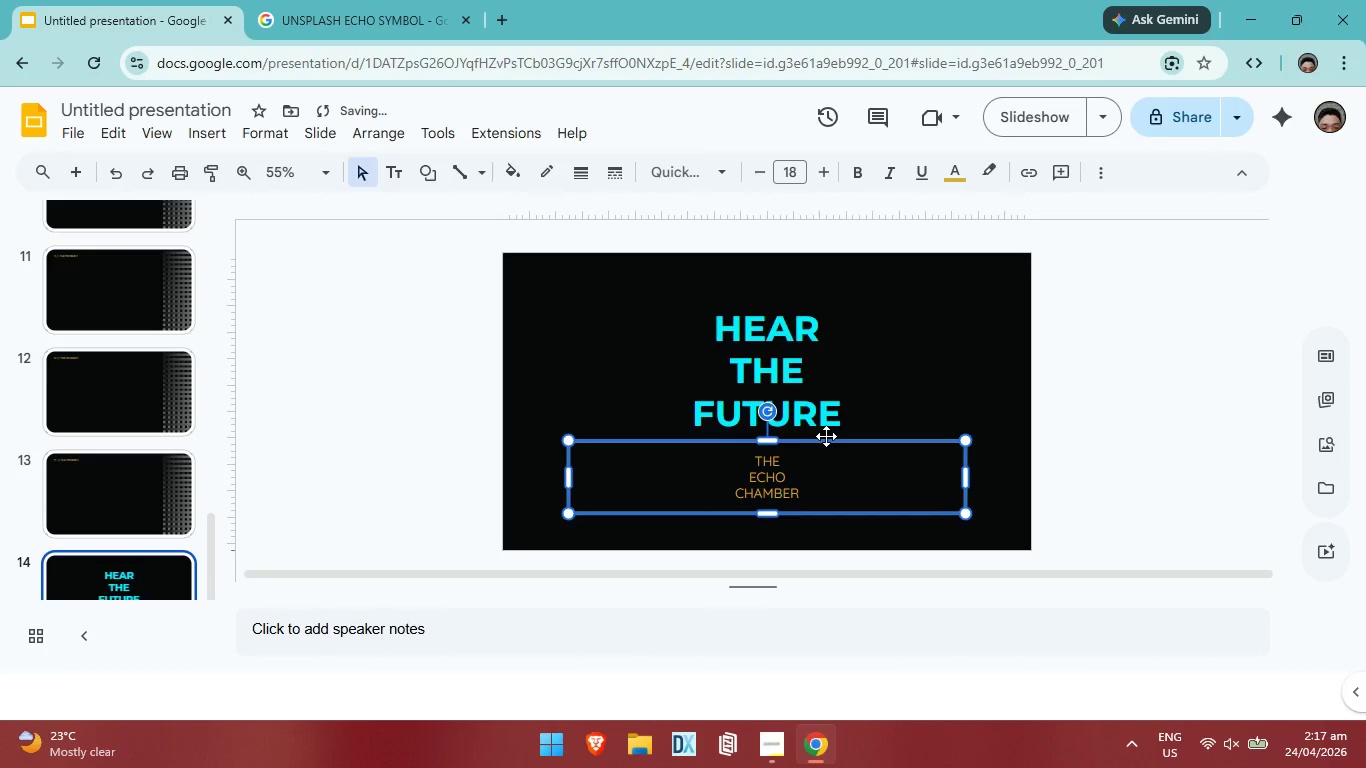 
left_click_drag(start_coordinate=[826, 439], to_coordinate=[826, 428])
 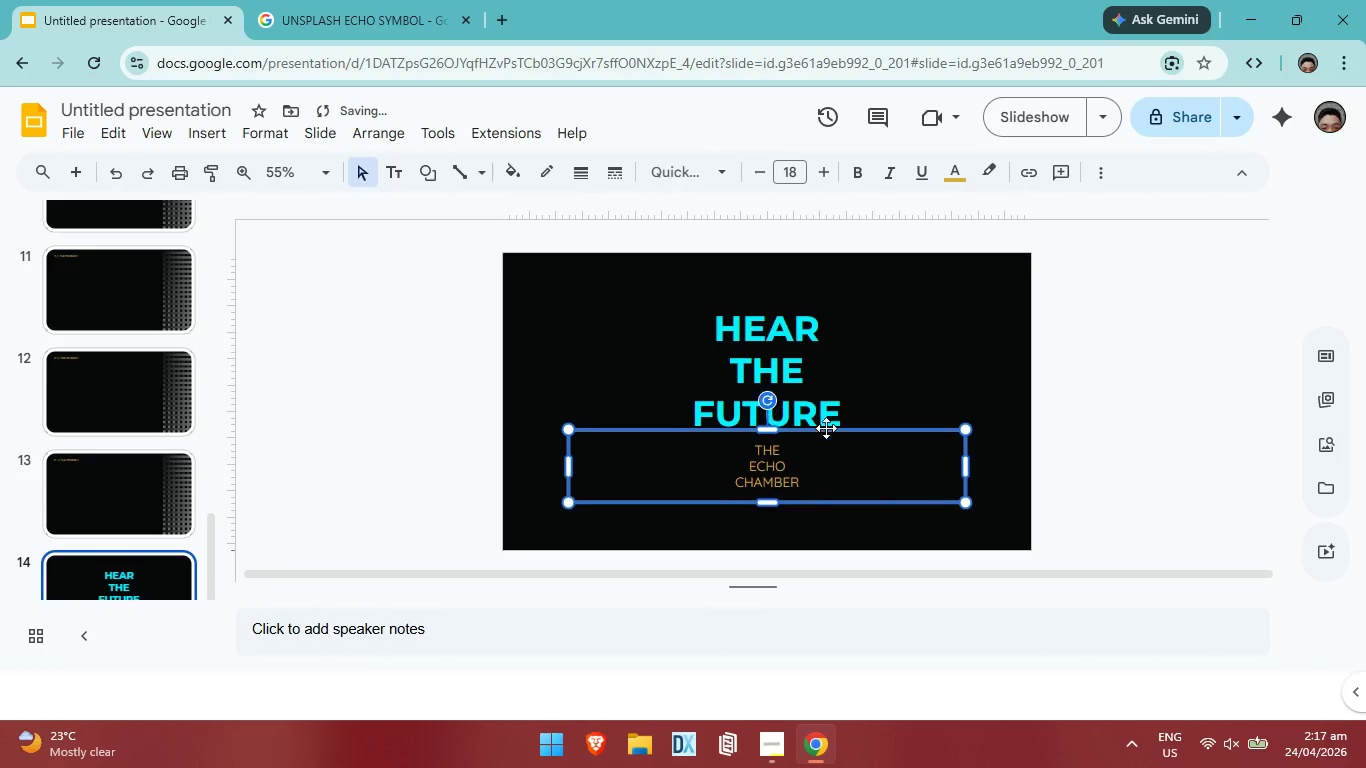 
triple_click([826, 428])
 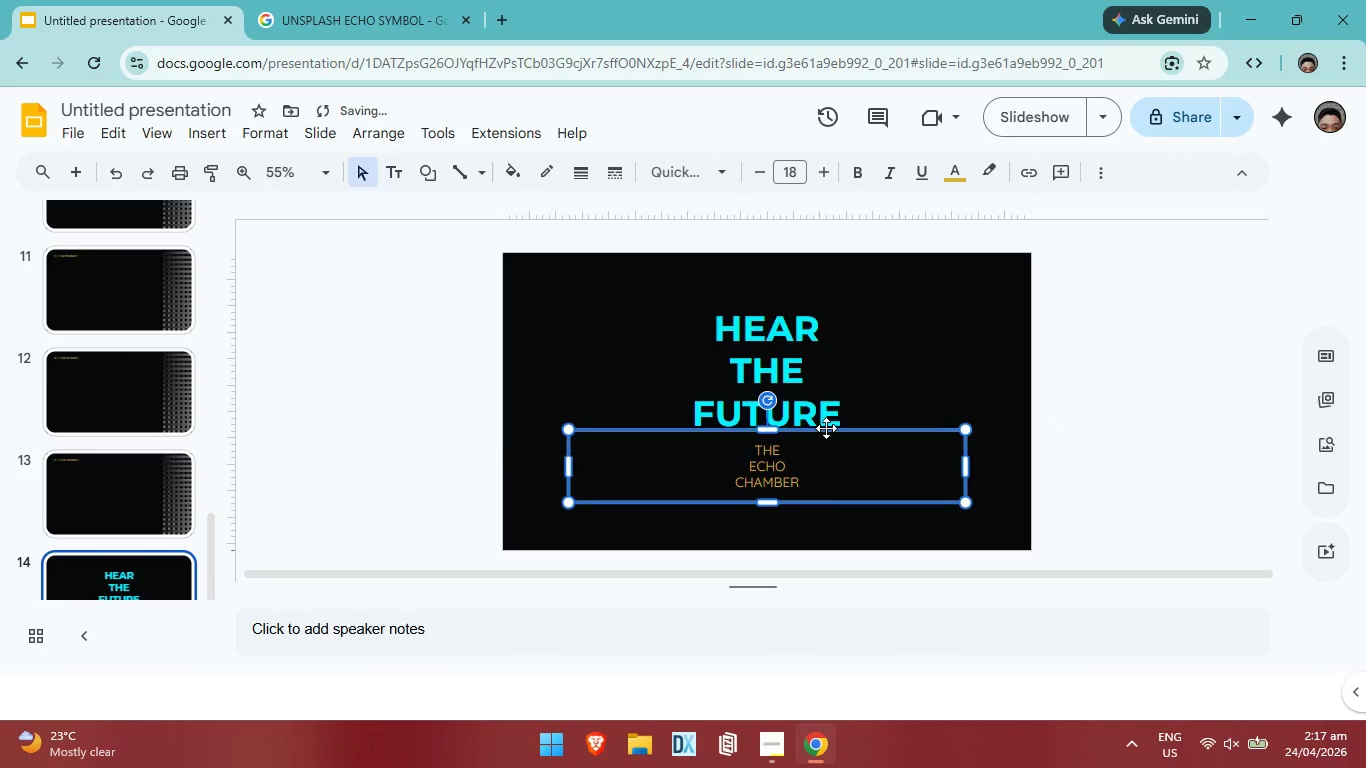 
left_click_drag(start_coordinate=[826, 421], to_coordinate=[826, 406])
 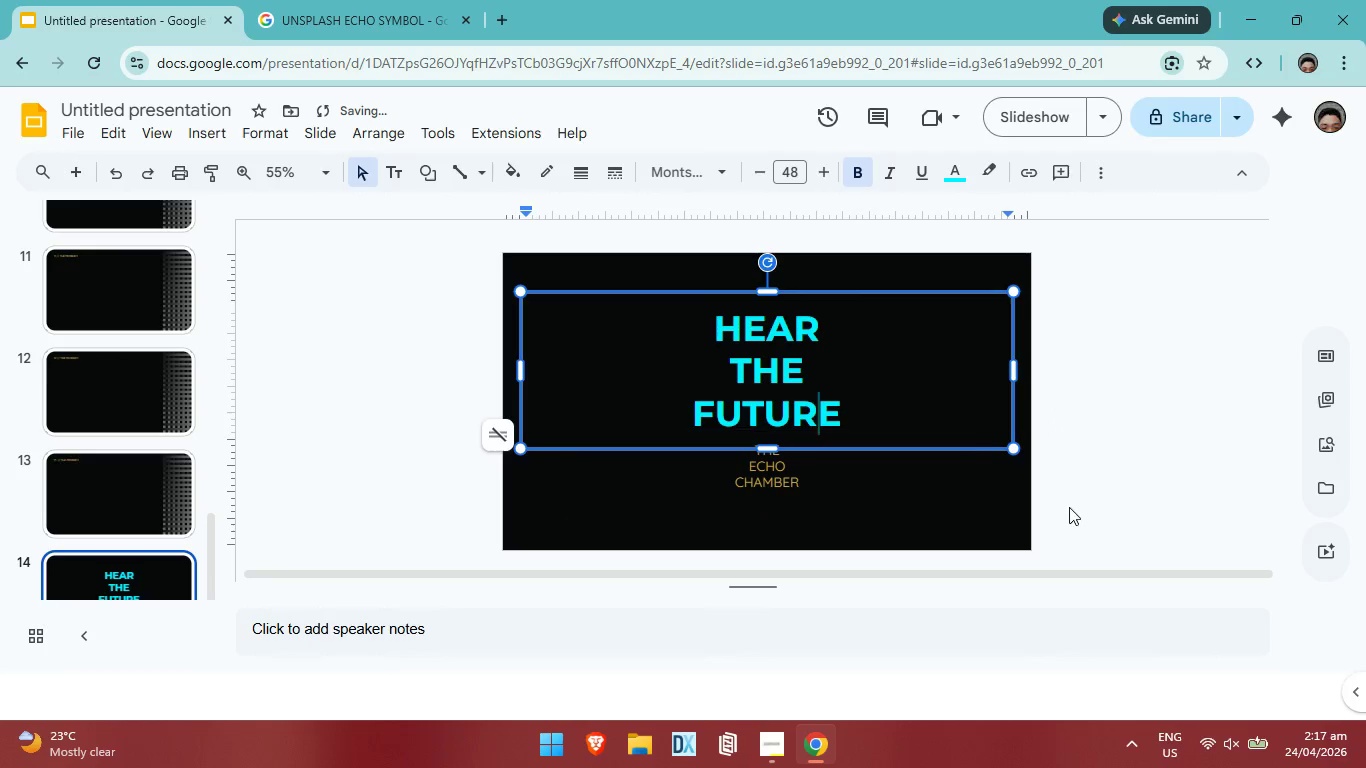 
left_click([1069, 507])
 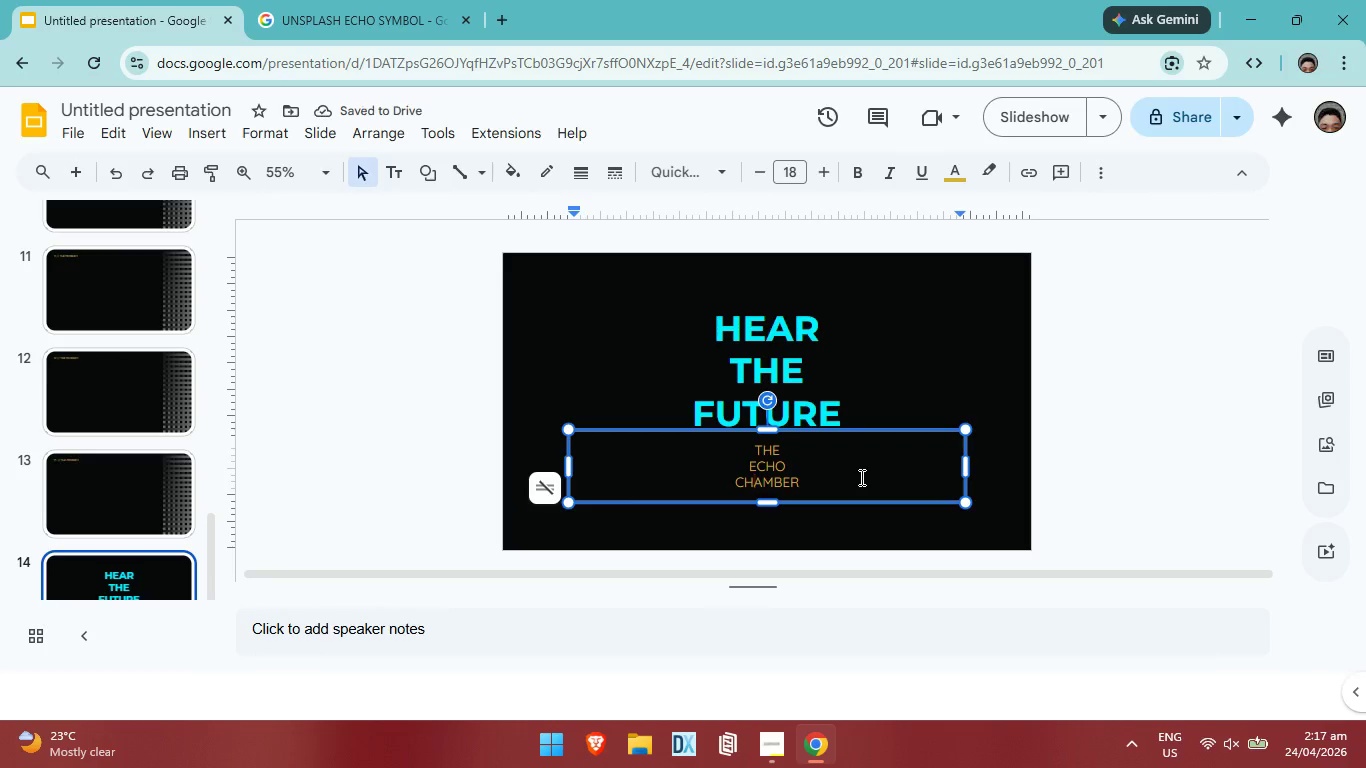 
left_click([860, 477])
 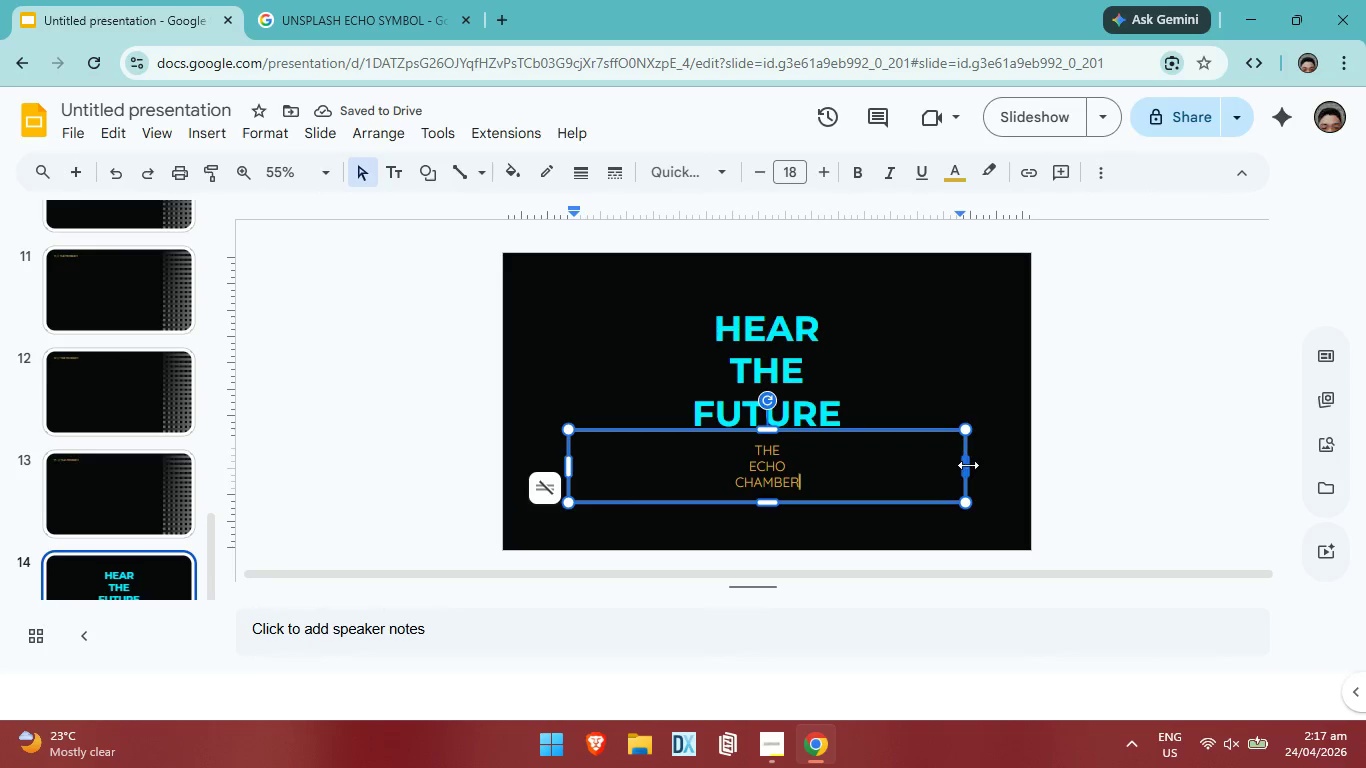 
left_click_drag(start_coordinate=[968, 465], to_coordinate=[804, 469])
 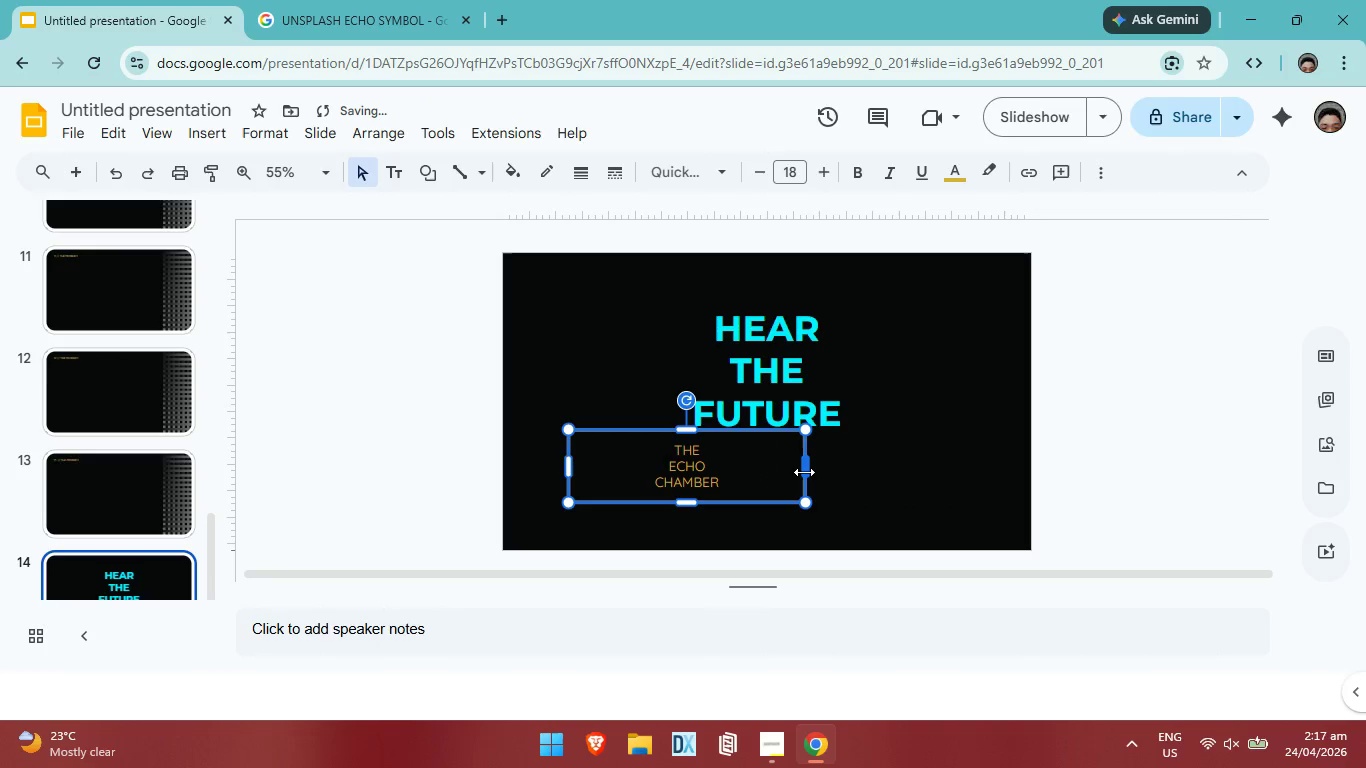 
left_click_drag(start_coordinate=[804, 472], to_coordinate=[726, 468])
 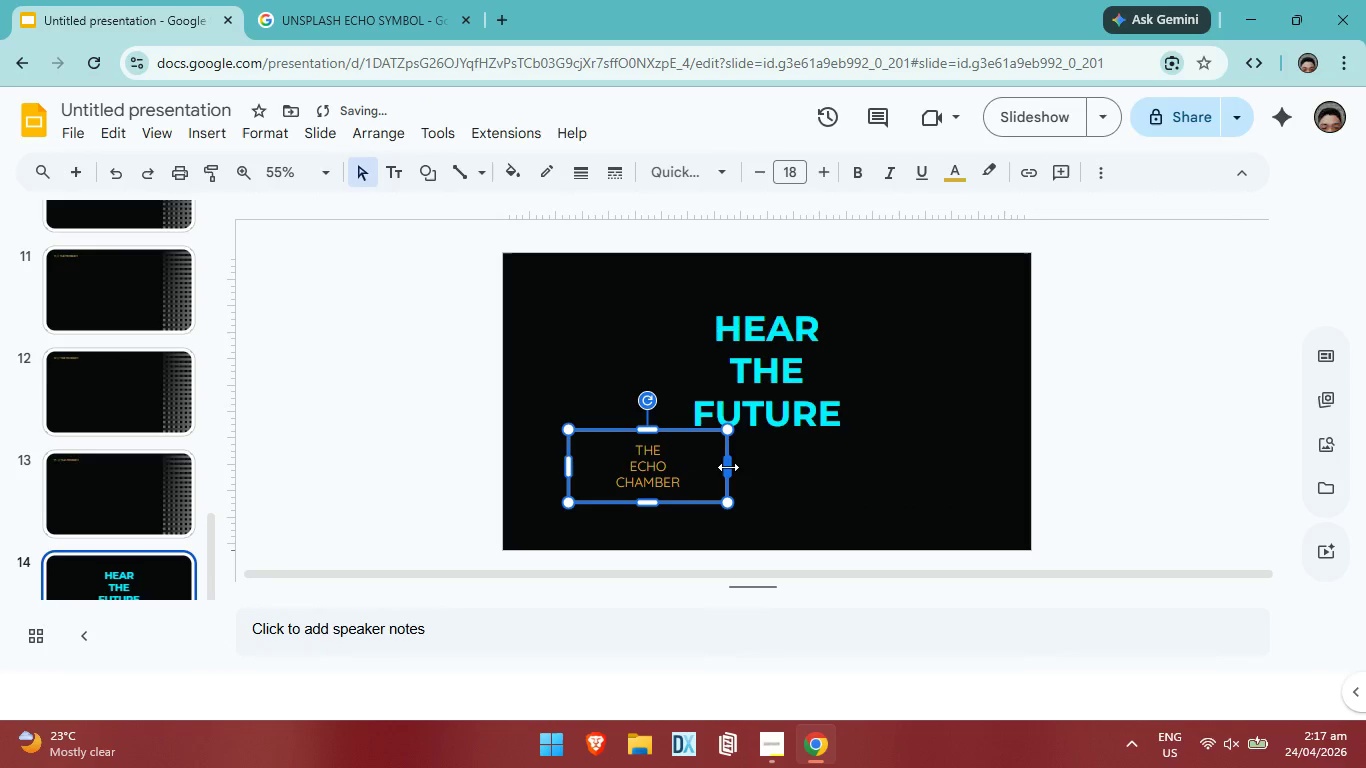 
left_click_drag(start_coordinate=[728, 467], to_coordinate=[683, 466])
 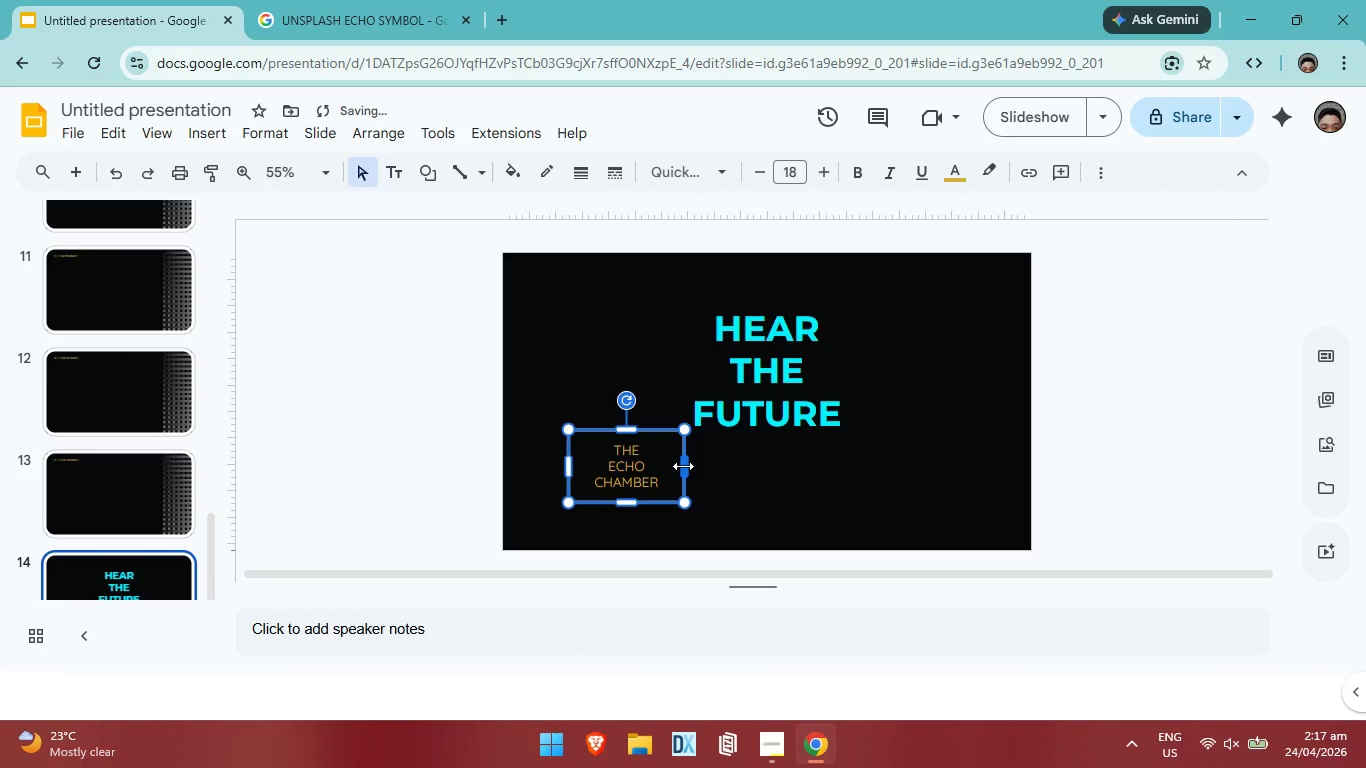 
left_click_drag(start_coordinate=[683, 466], to_coordinate=[666, 465])
 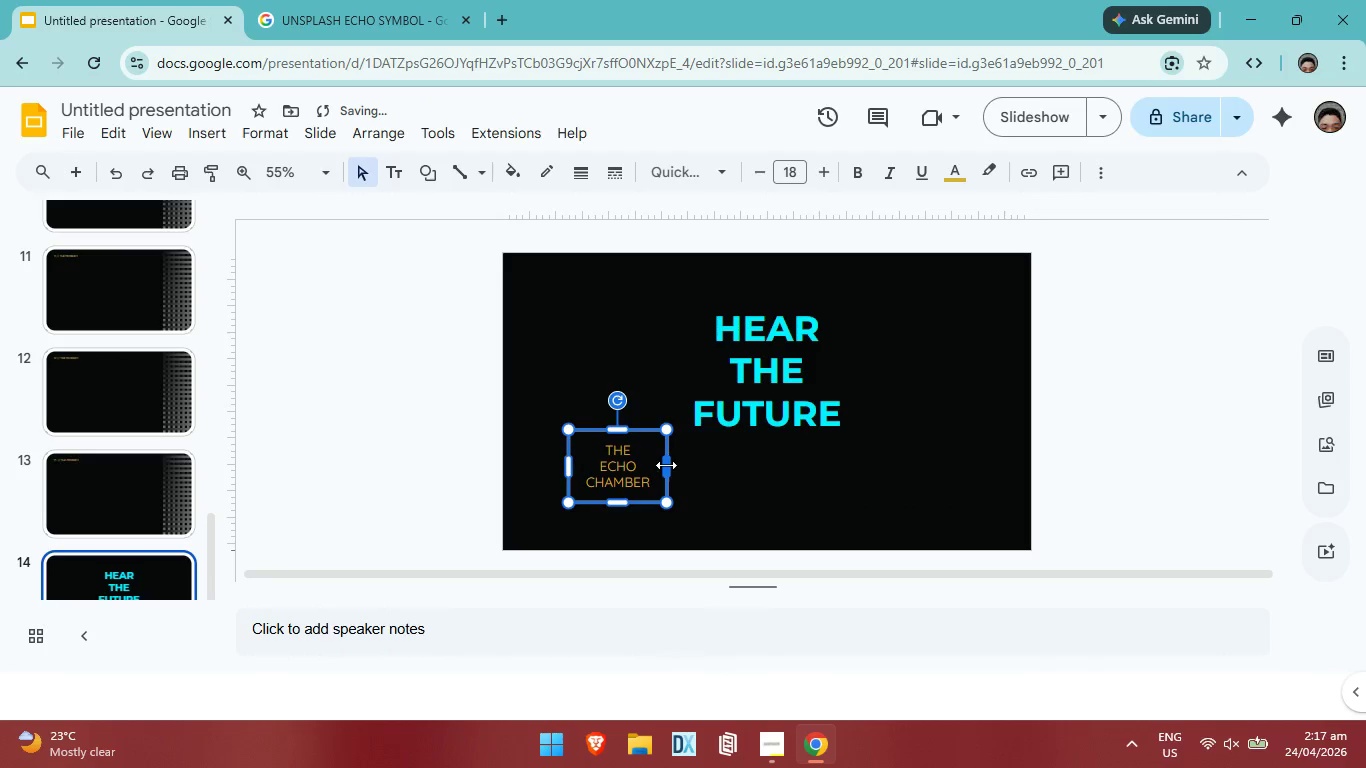 
left_click_drag(start_coordinate=[666, 465], to_coordinate=[660, 465])
 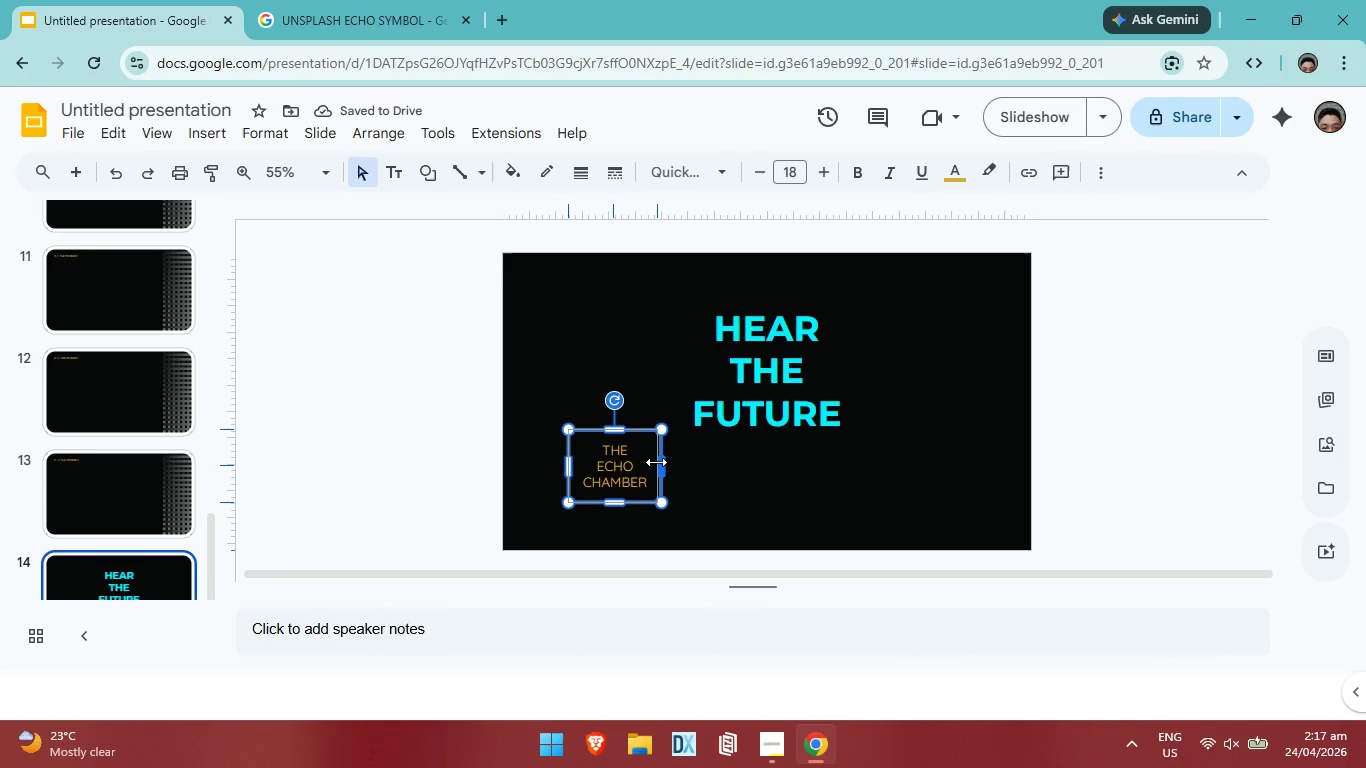 
left_click_drag(start_coordinate=[656, 462], to_coordinate=[647, 463])
 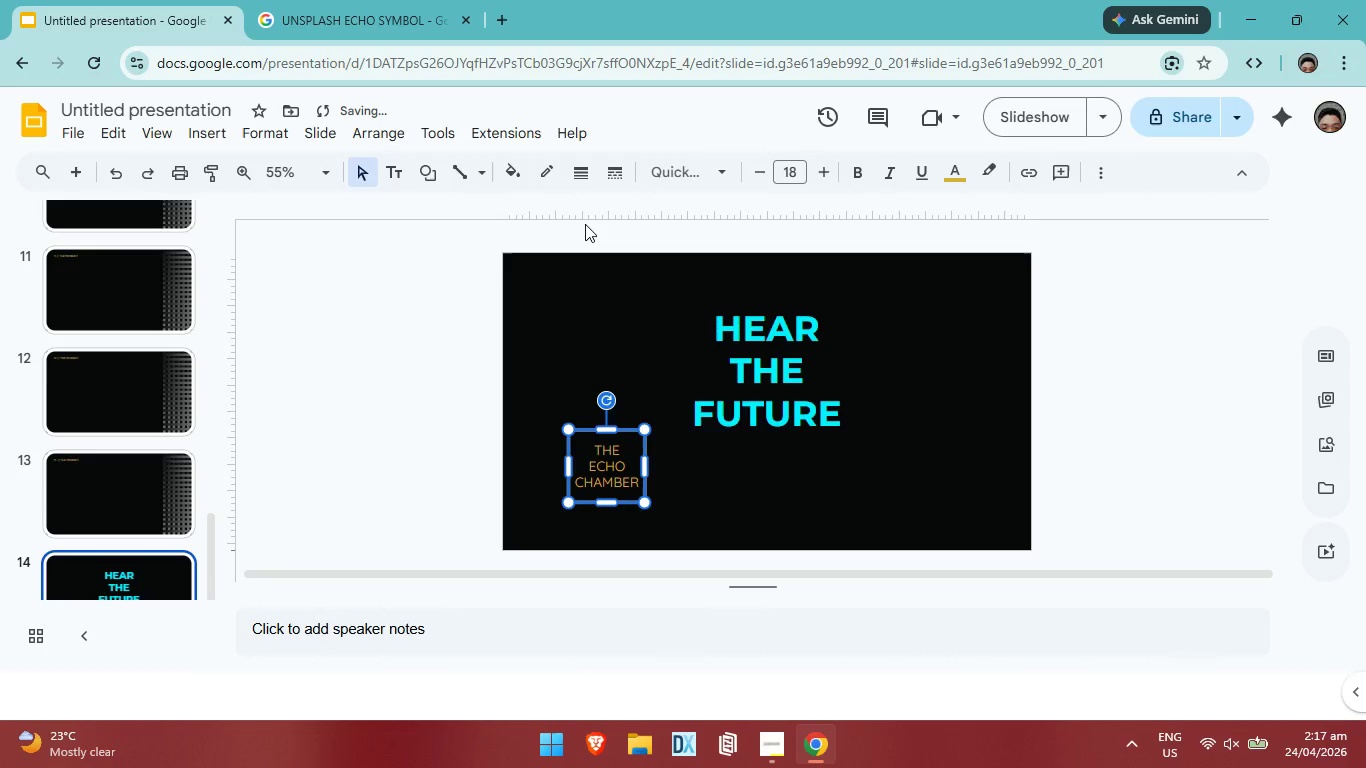 
left_click([582, 183])
 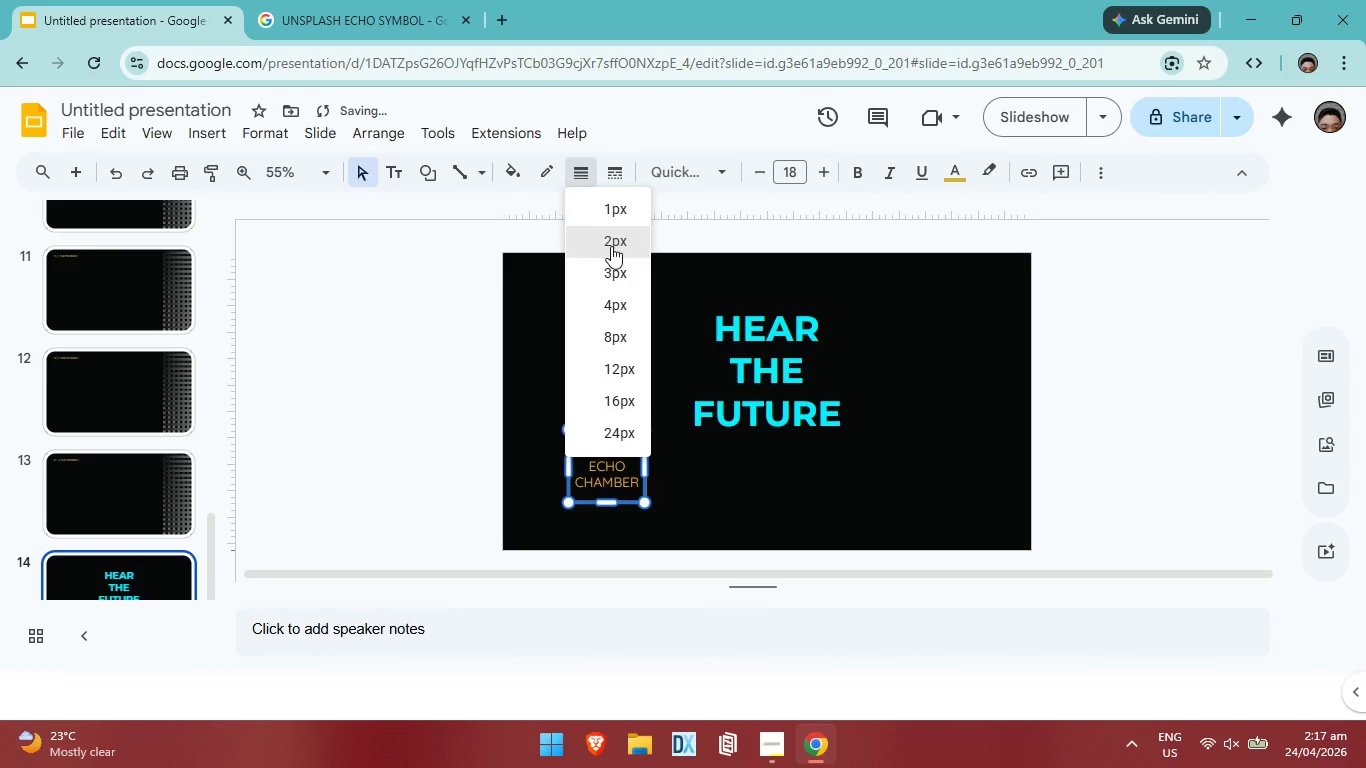 
left_click([611, 246])
 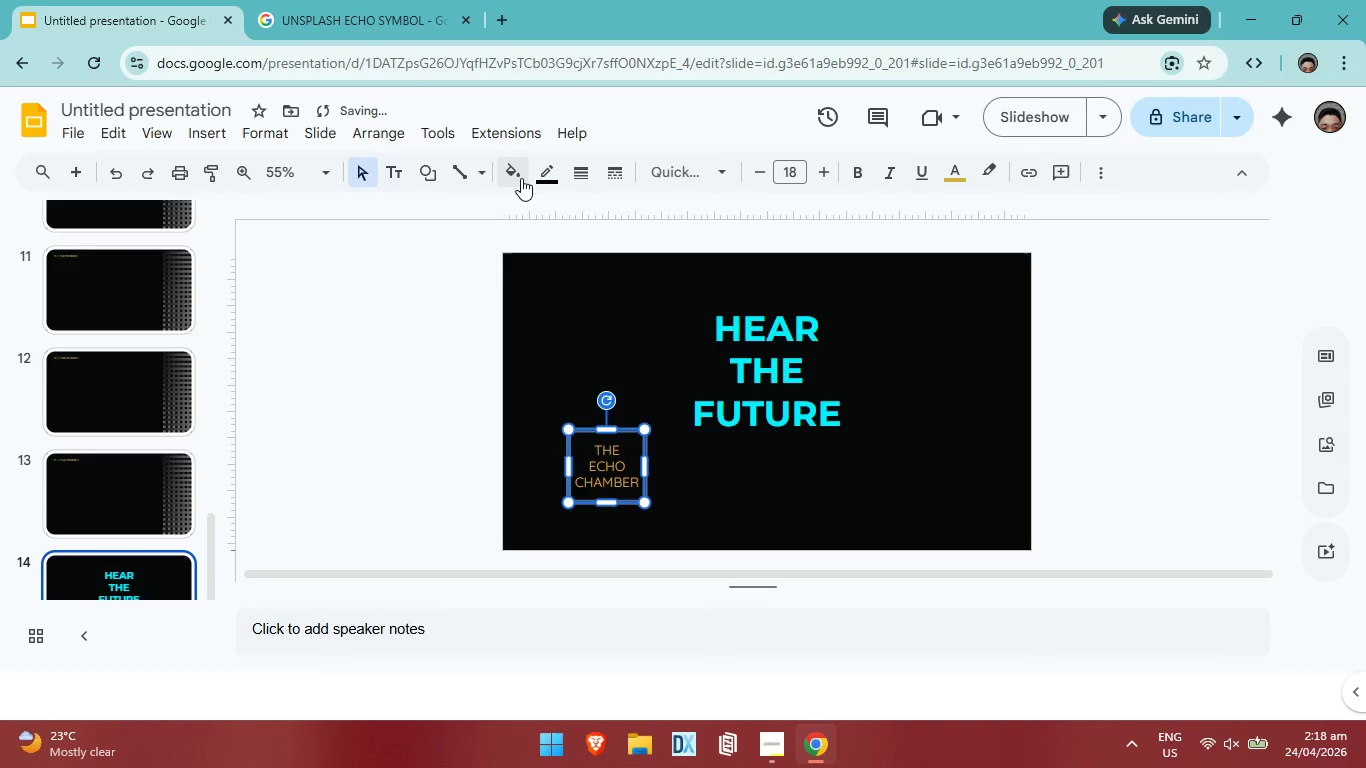 
left_click([521, 178])
 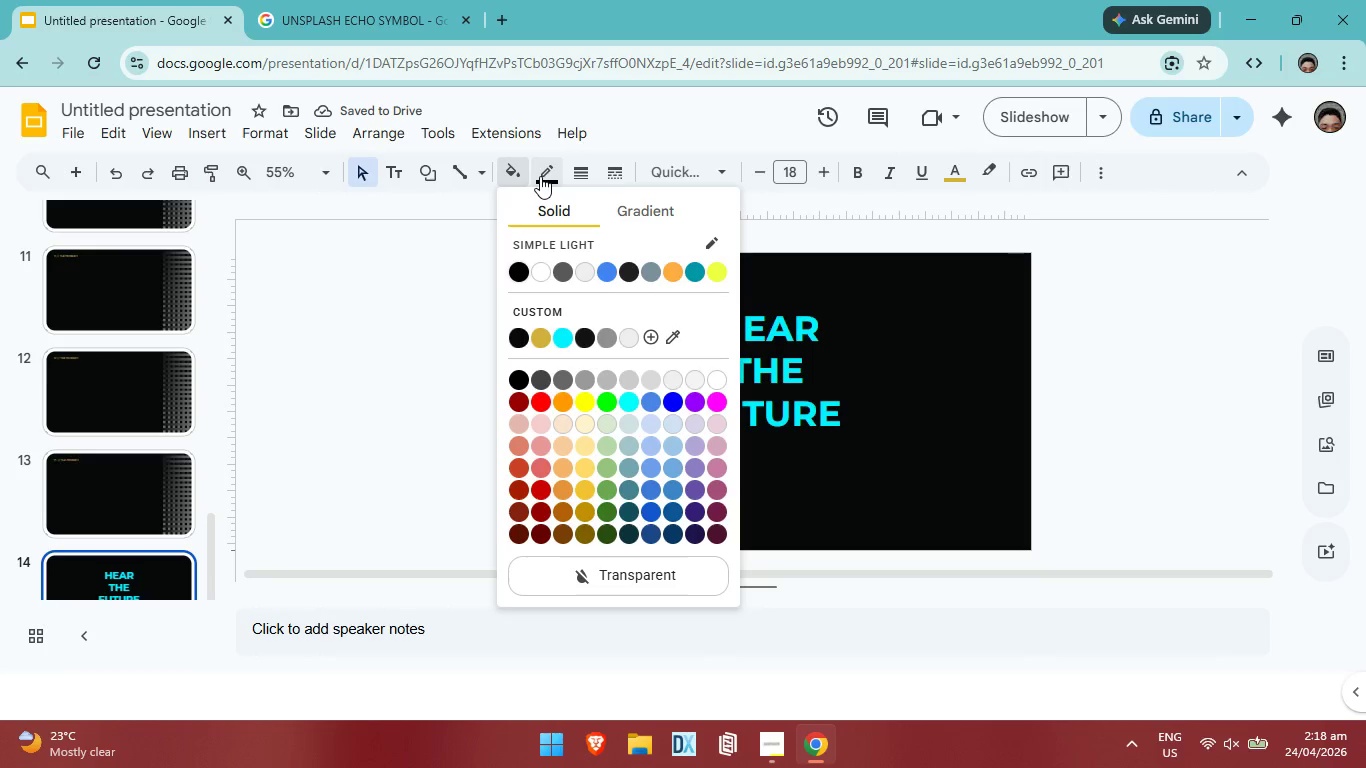 
left_click([540, 176])
 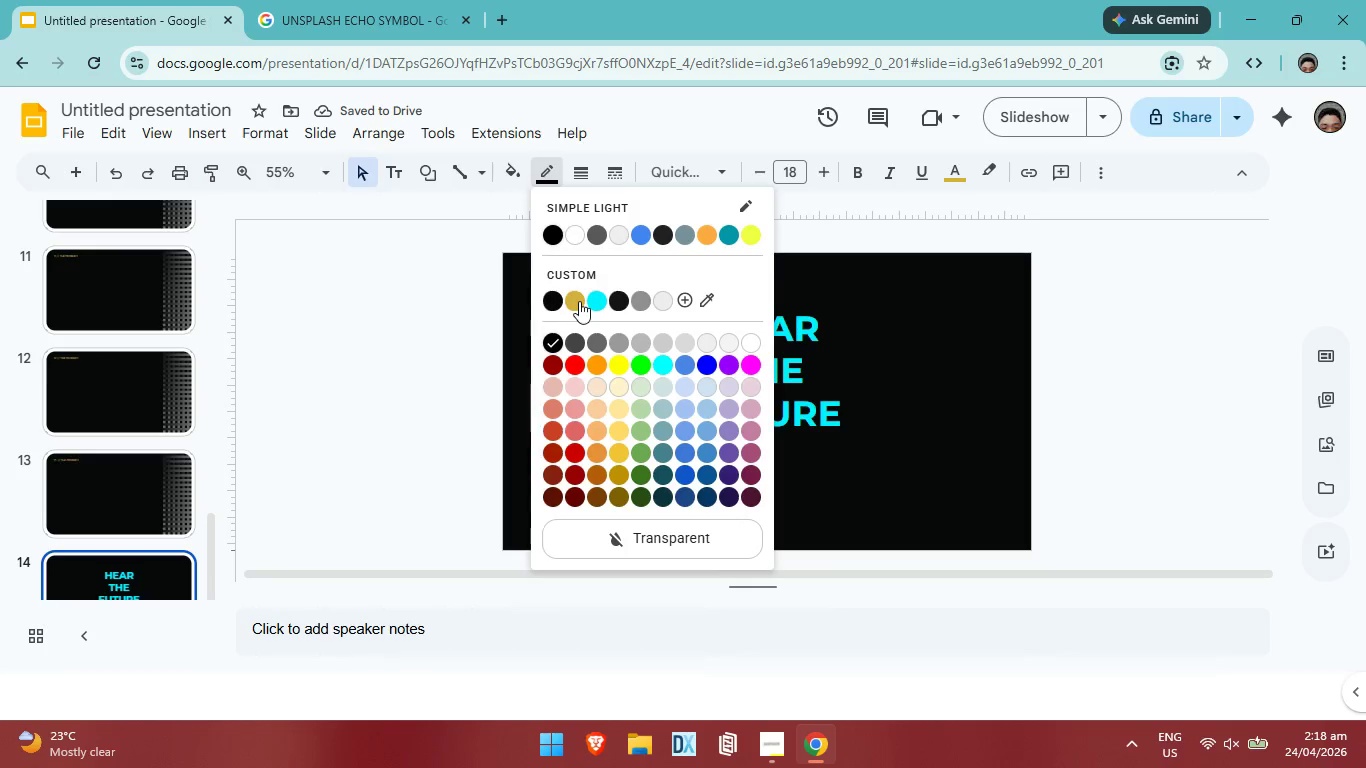 
left_click([579, 301])
 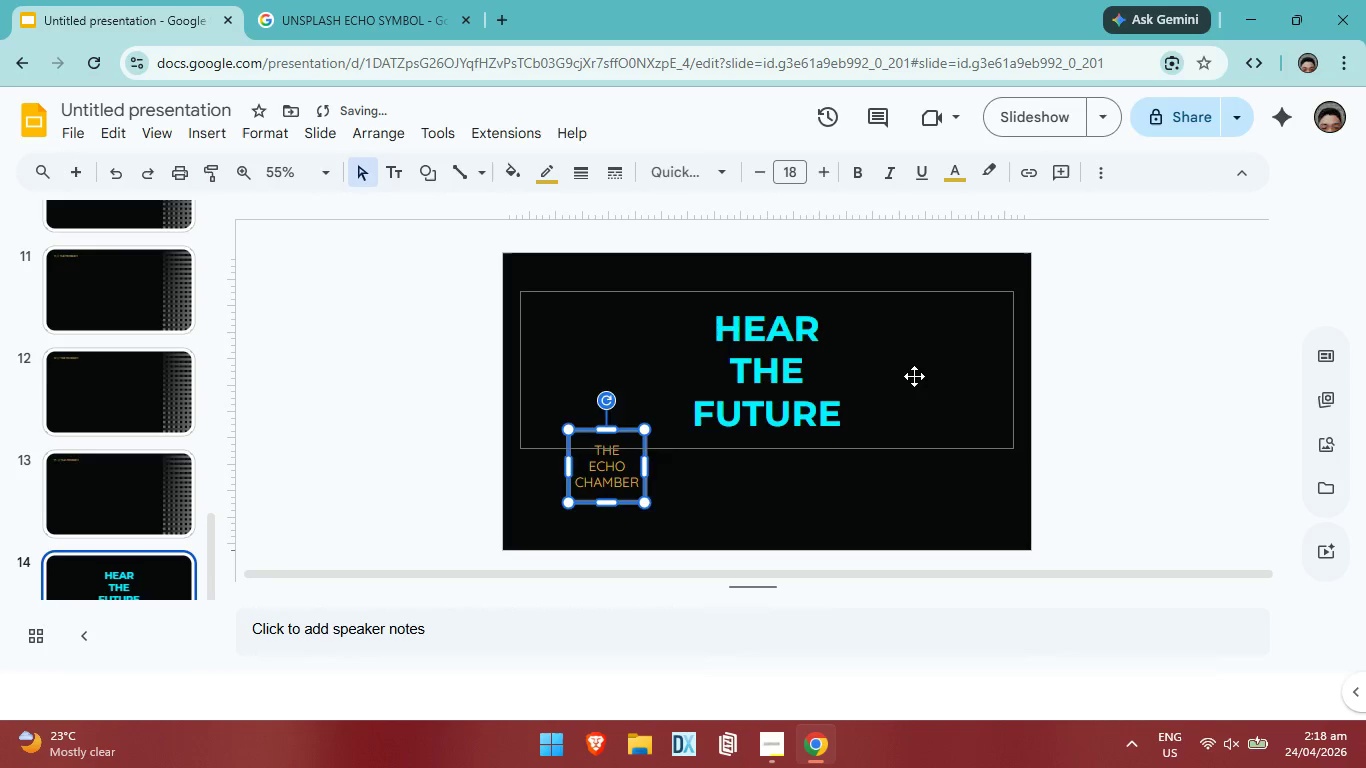 
left_click([914, 376])
 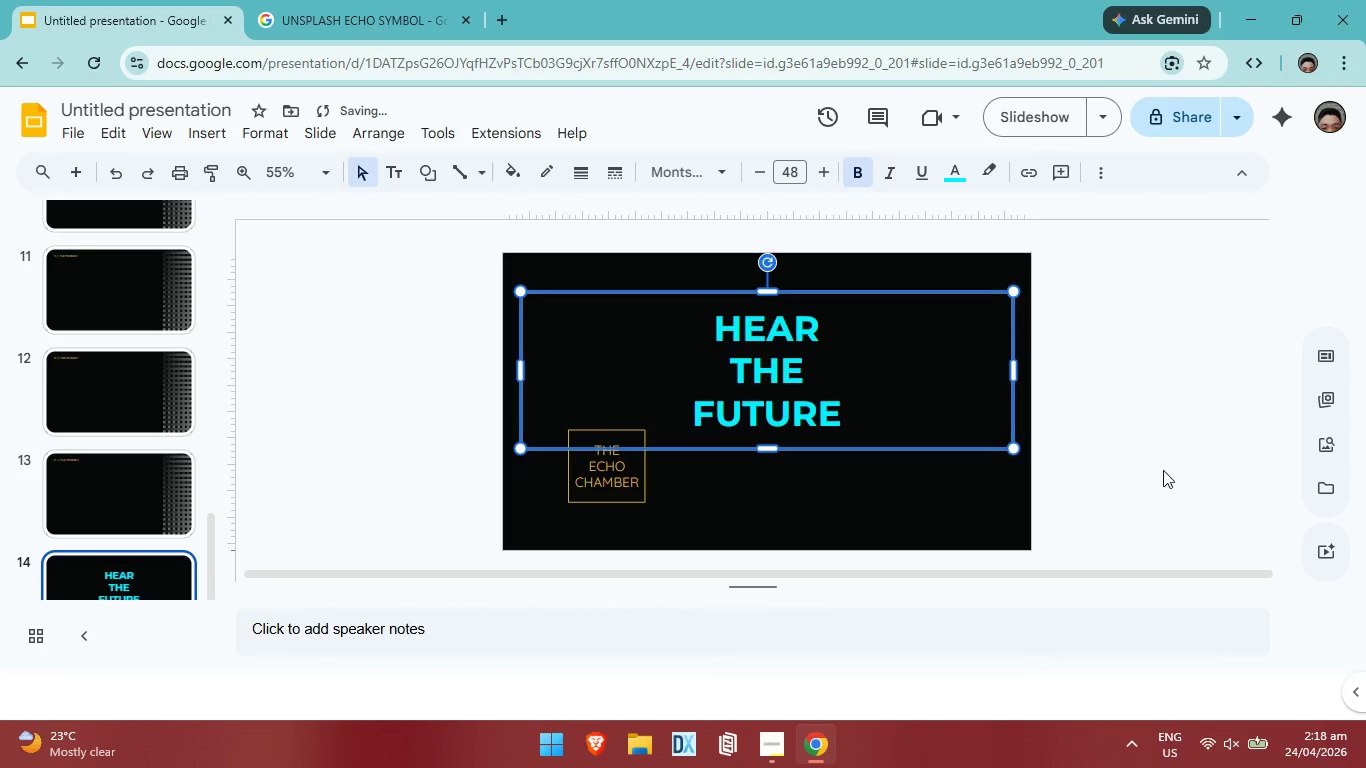 
left_click([1167, 470])
 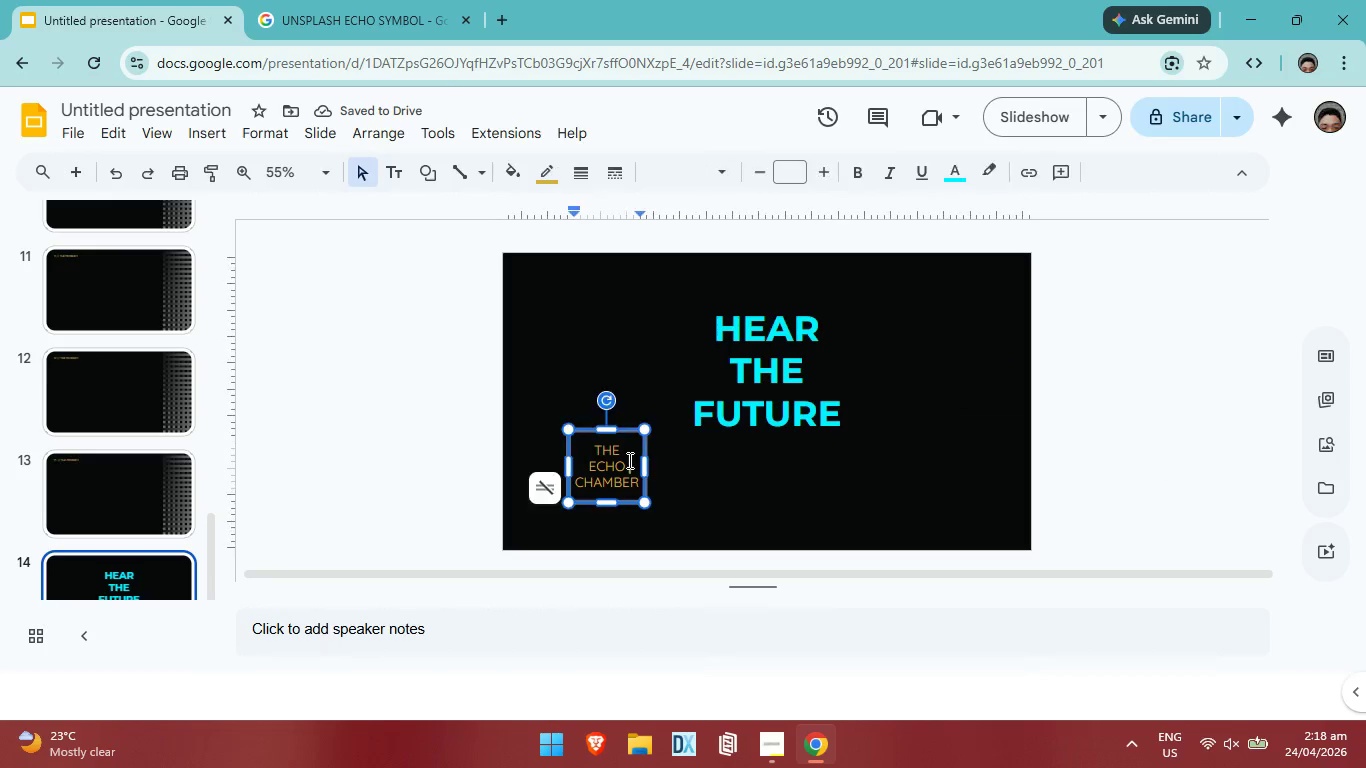 
left_click([738, 497])
 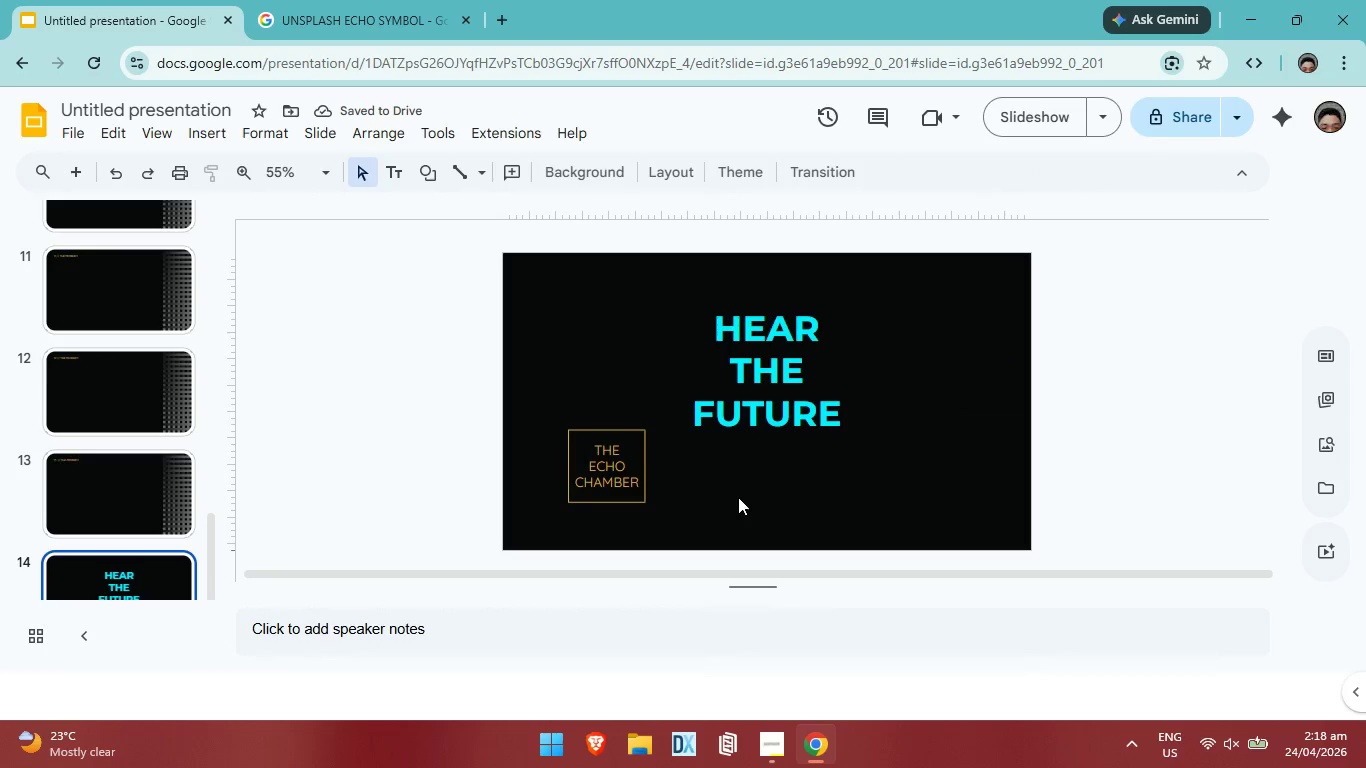 
left_click_drag(start_coordinate=[738, 497], to_coordinate=[574, 467])
 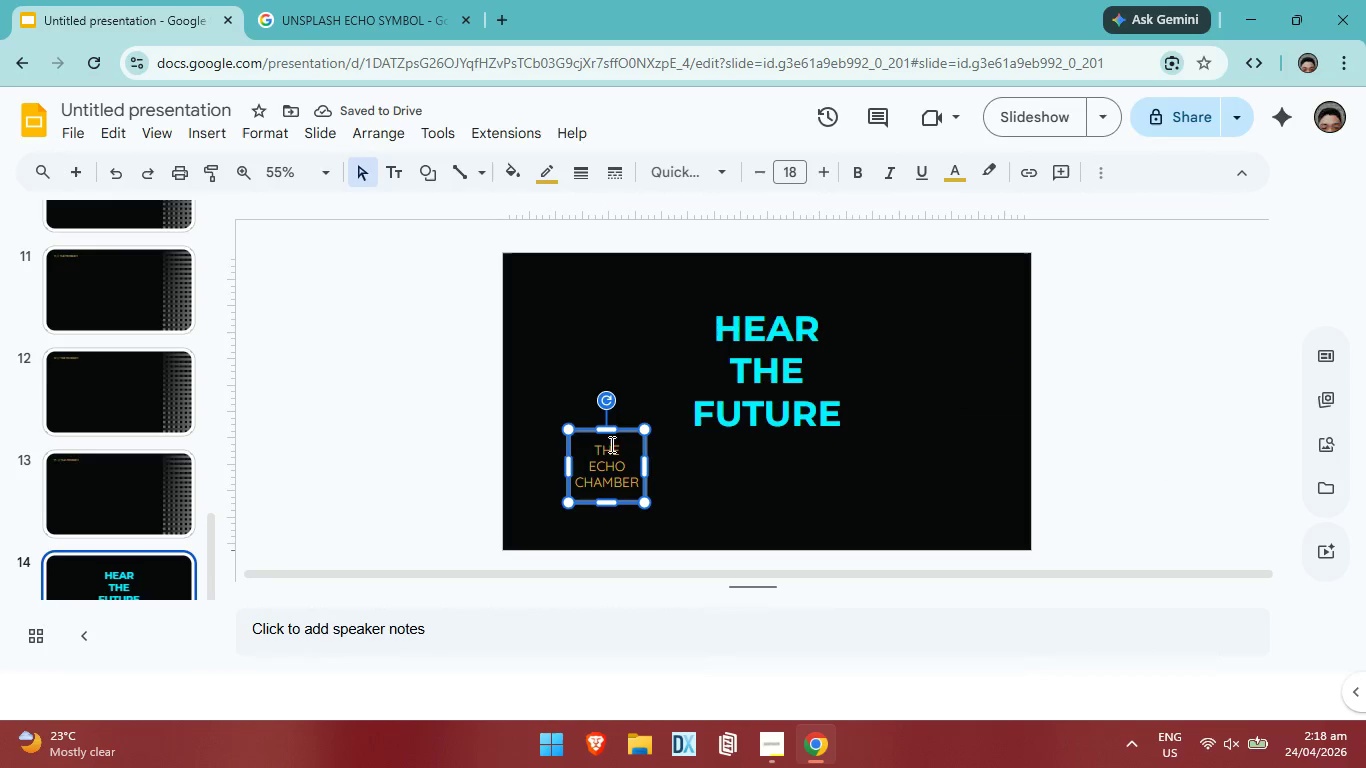 
left_click_drag(start_coordinate=[613, 444], to_coordinate=[759, 459])
 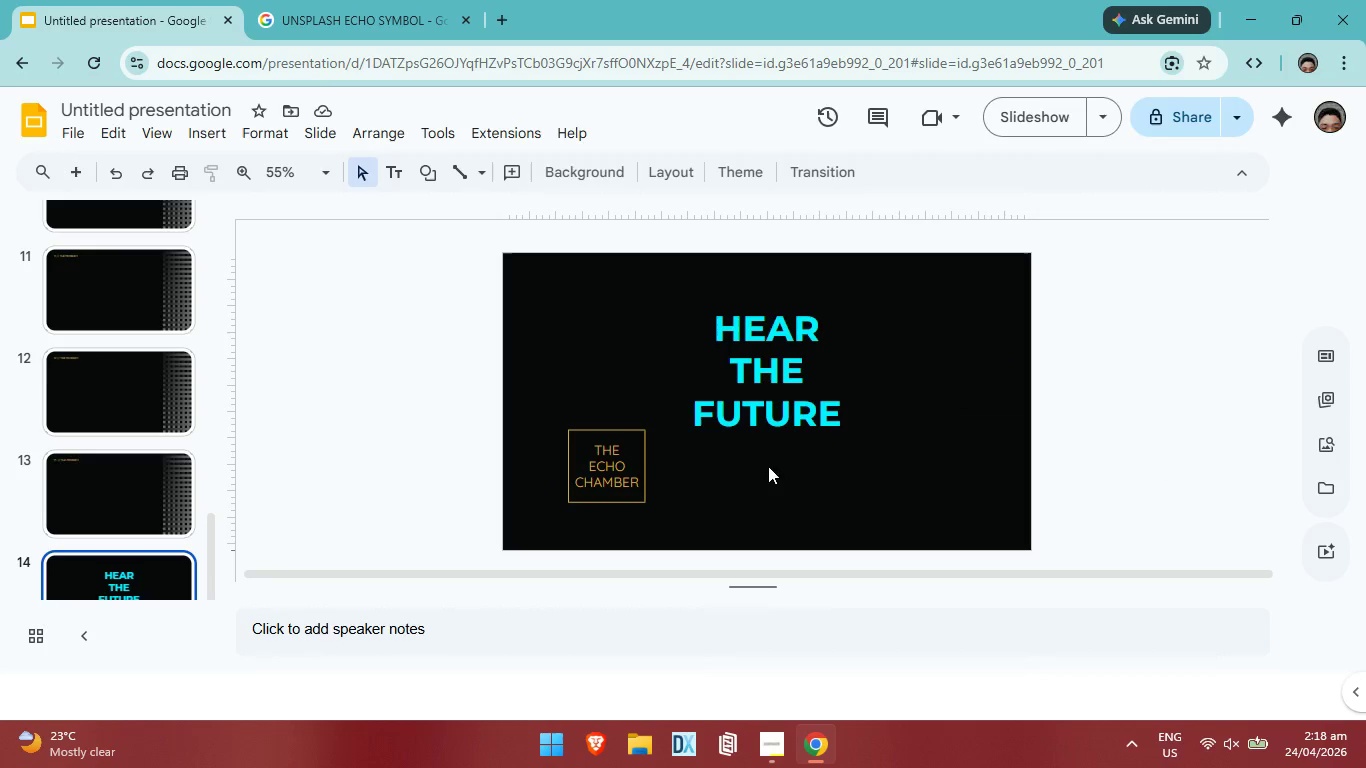 
left_click([768, 466])
 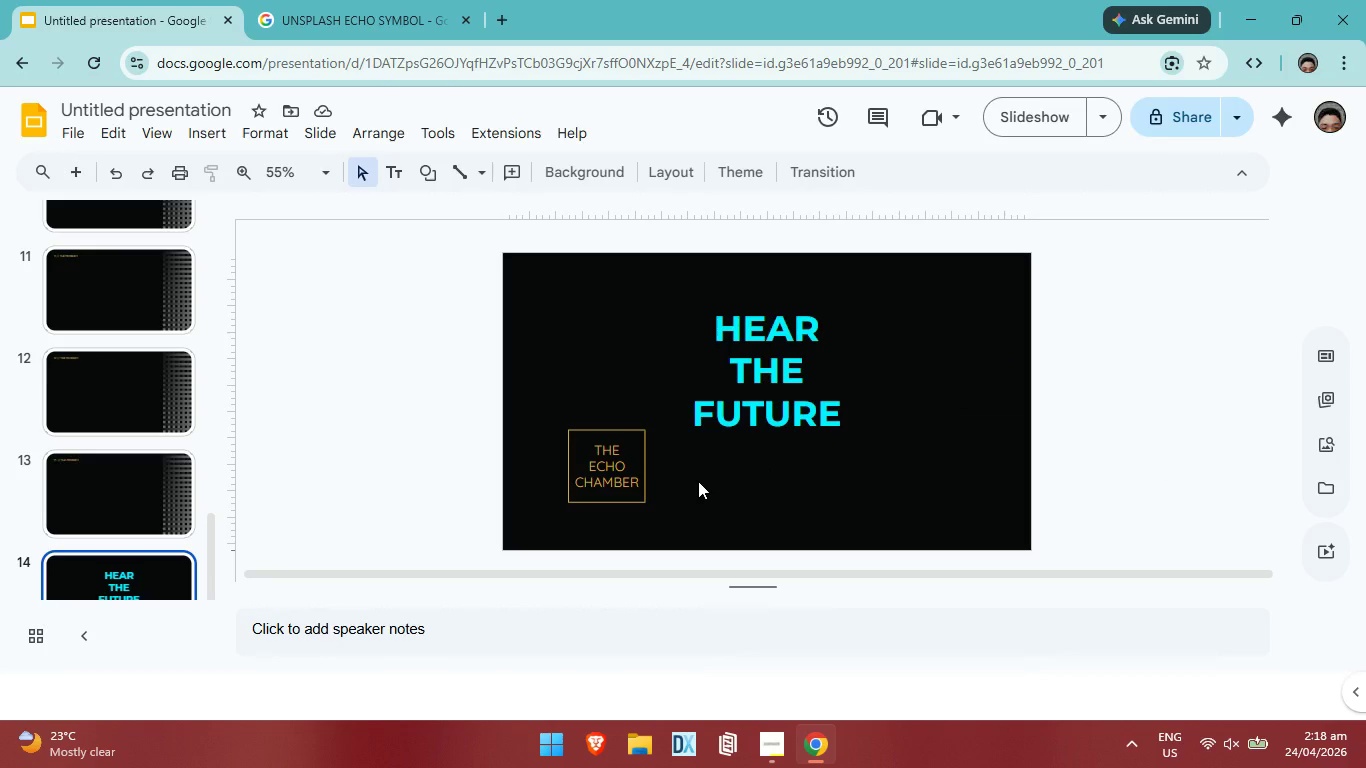 
left_click_drag(start_coordinate=[693, 486], to_coordinate=[556, 436])
 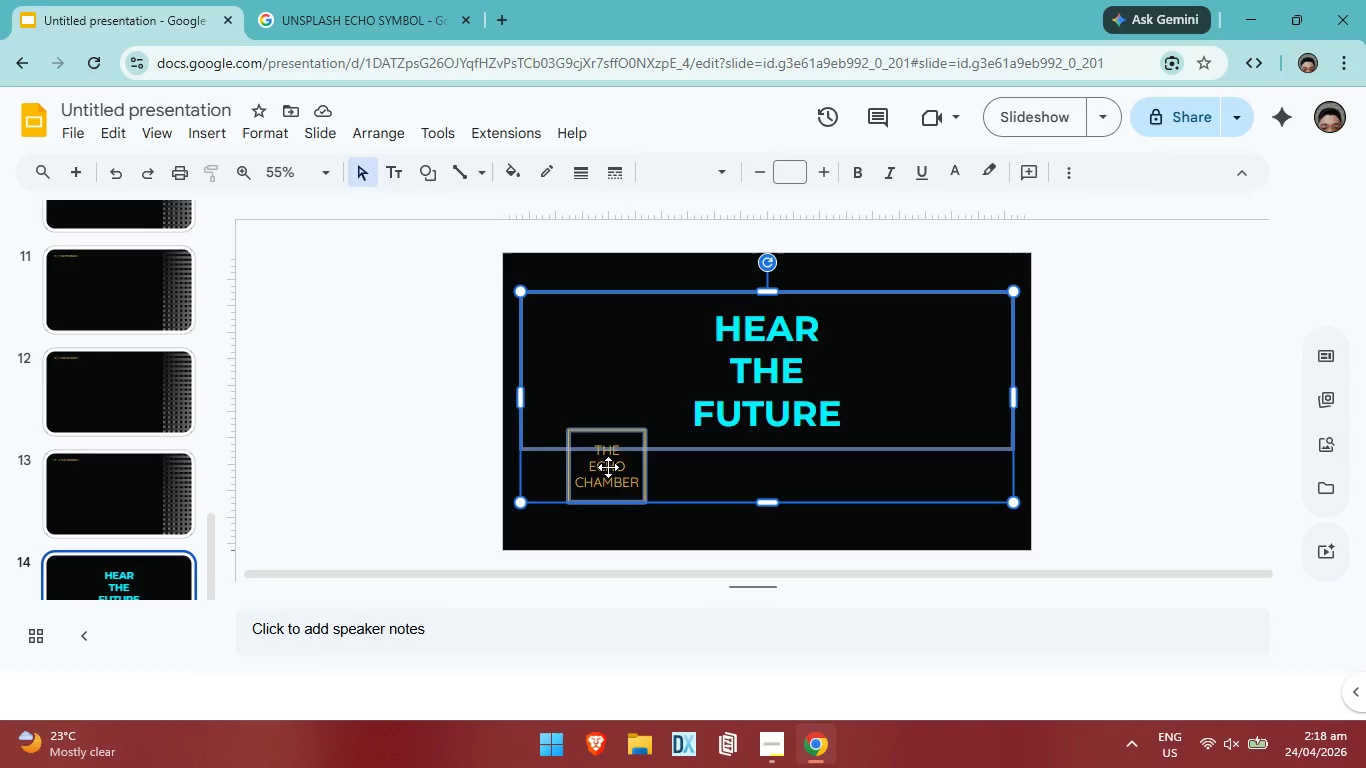 
left_click_drag(start_coordinate=[608, 467], to_coordinate=[680, 470])
 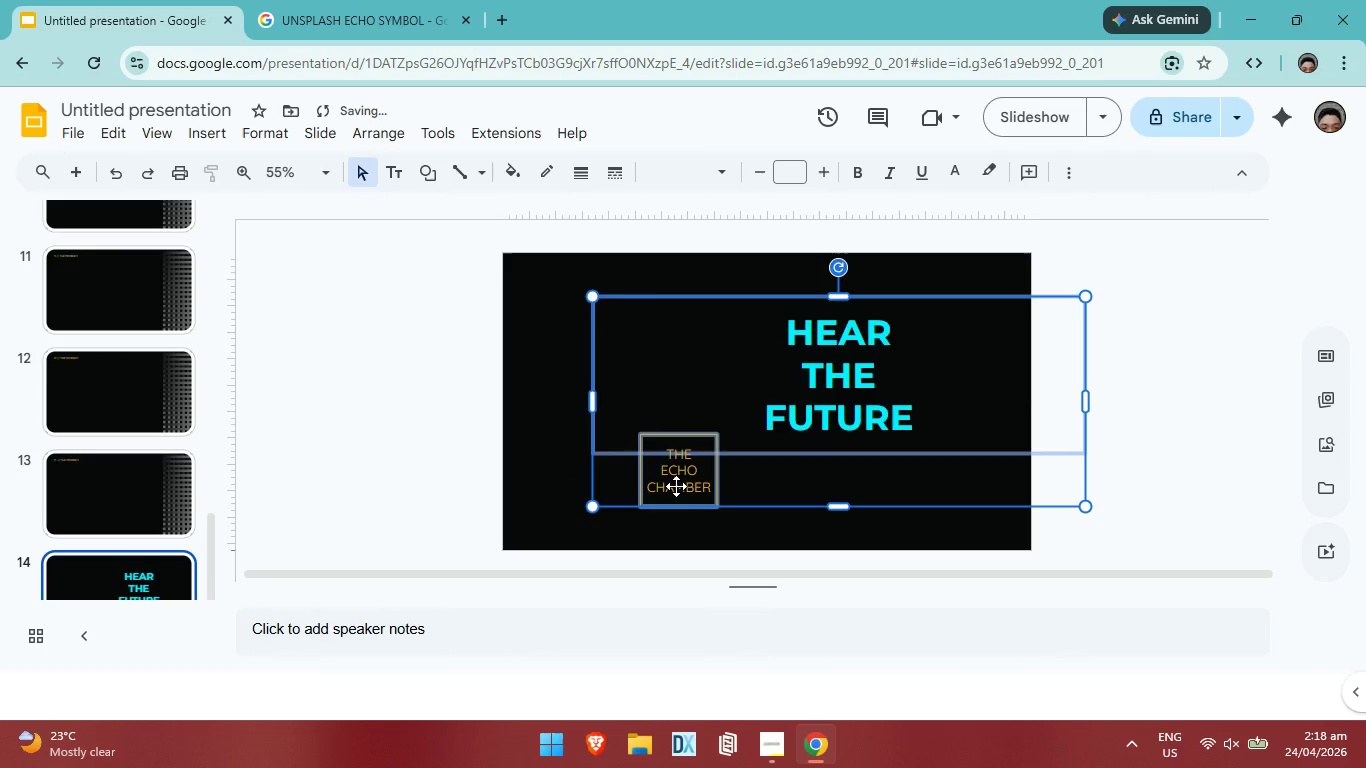 
key(Control+ControlLeft)
 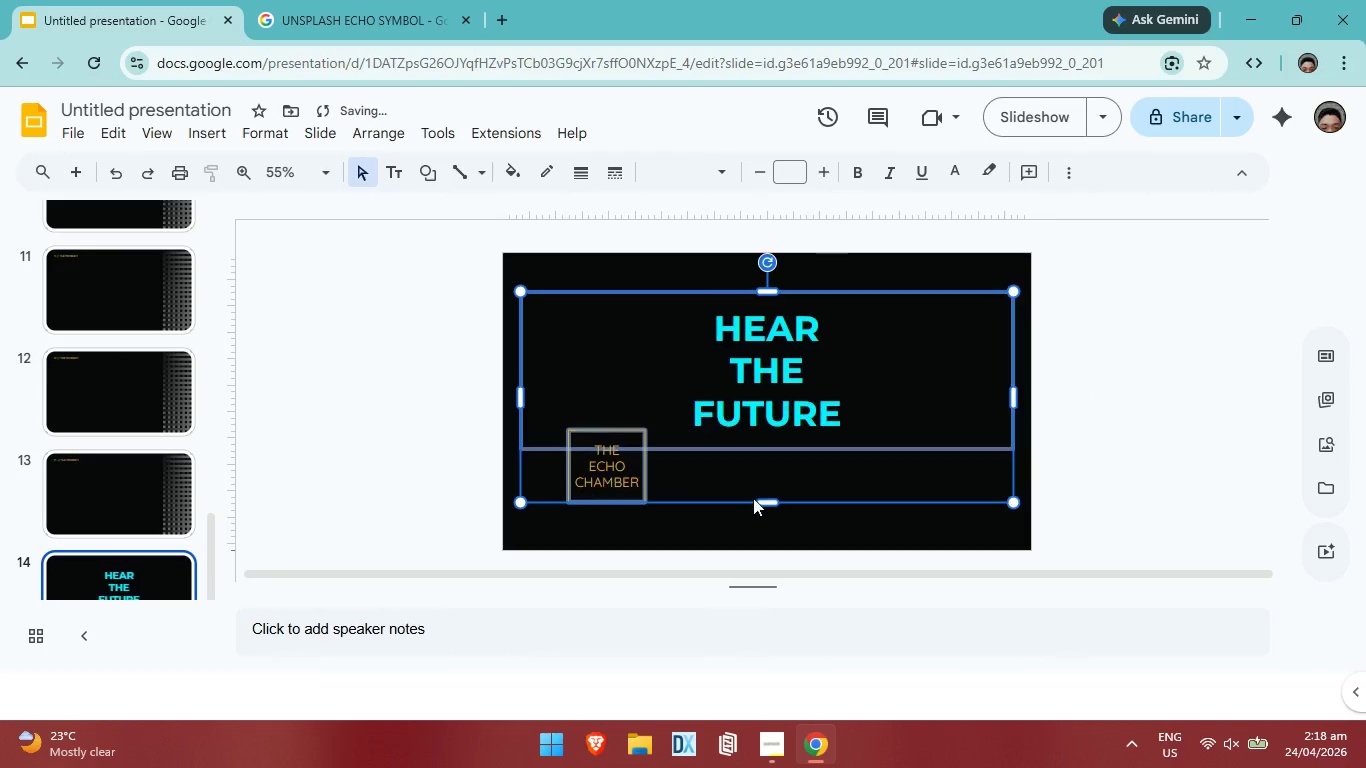 
key(Control+Z)
 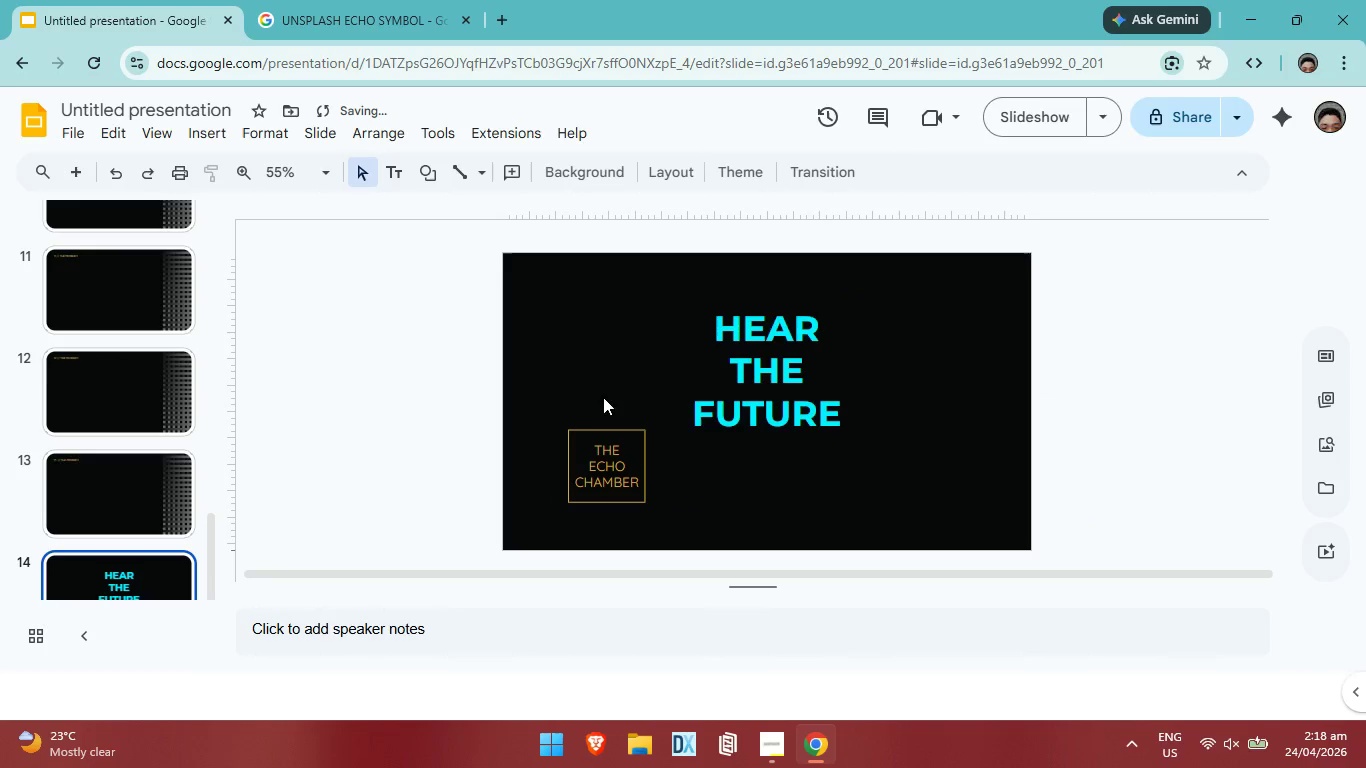 
left_click_drag(start_coordinate=[578, 389], to_coordinate=[617, 484])
 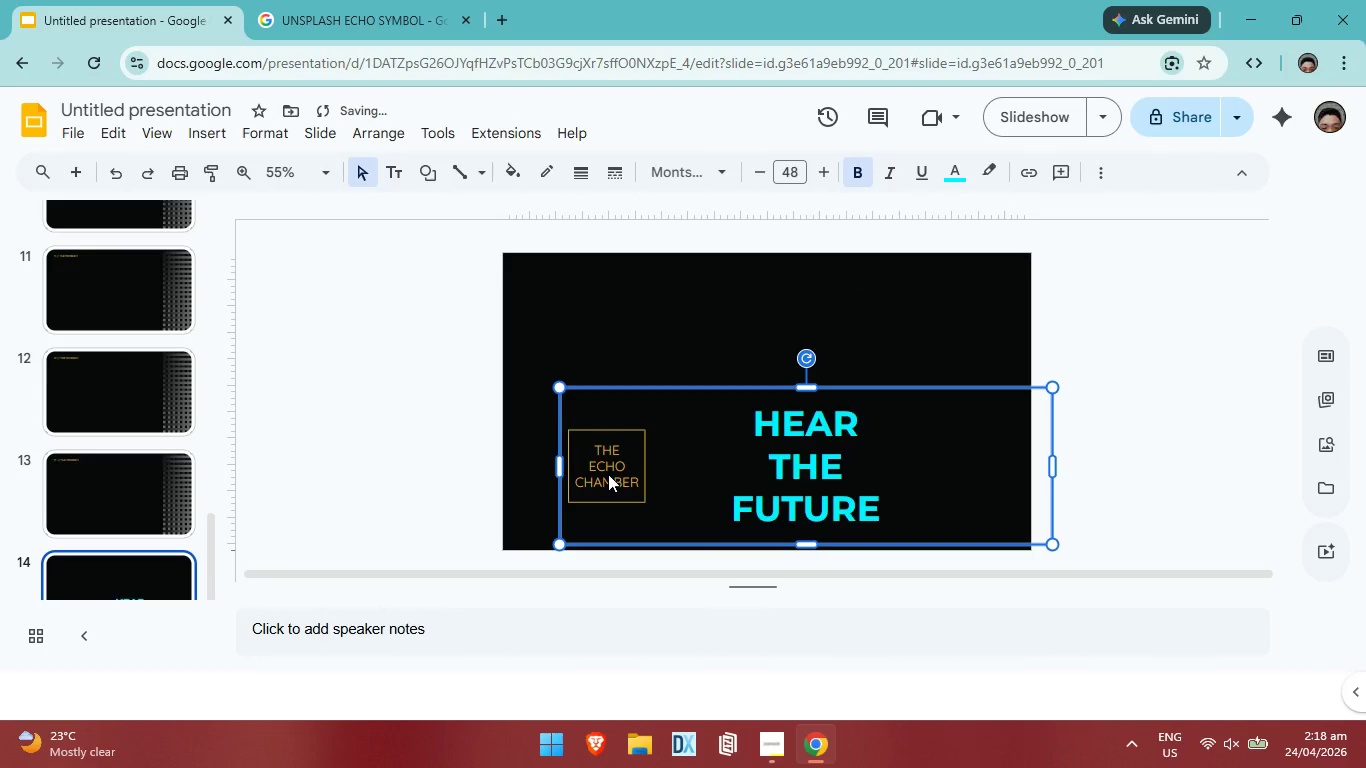 
key(Control+ControlLeft)
 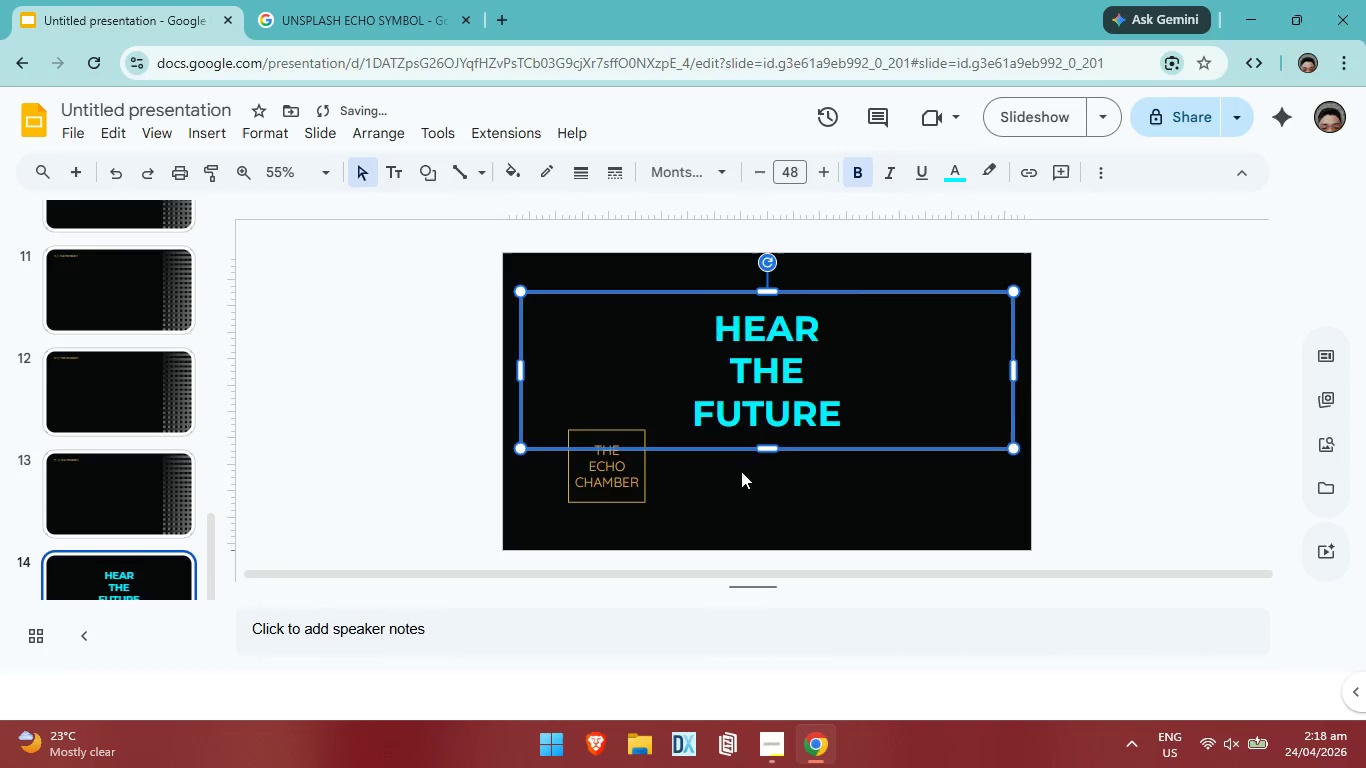 
key(Control+Z)
 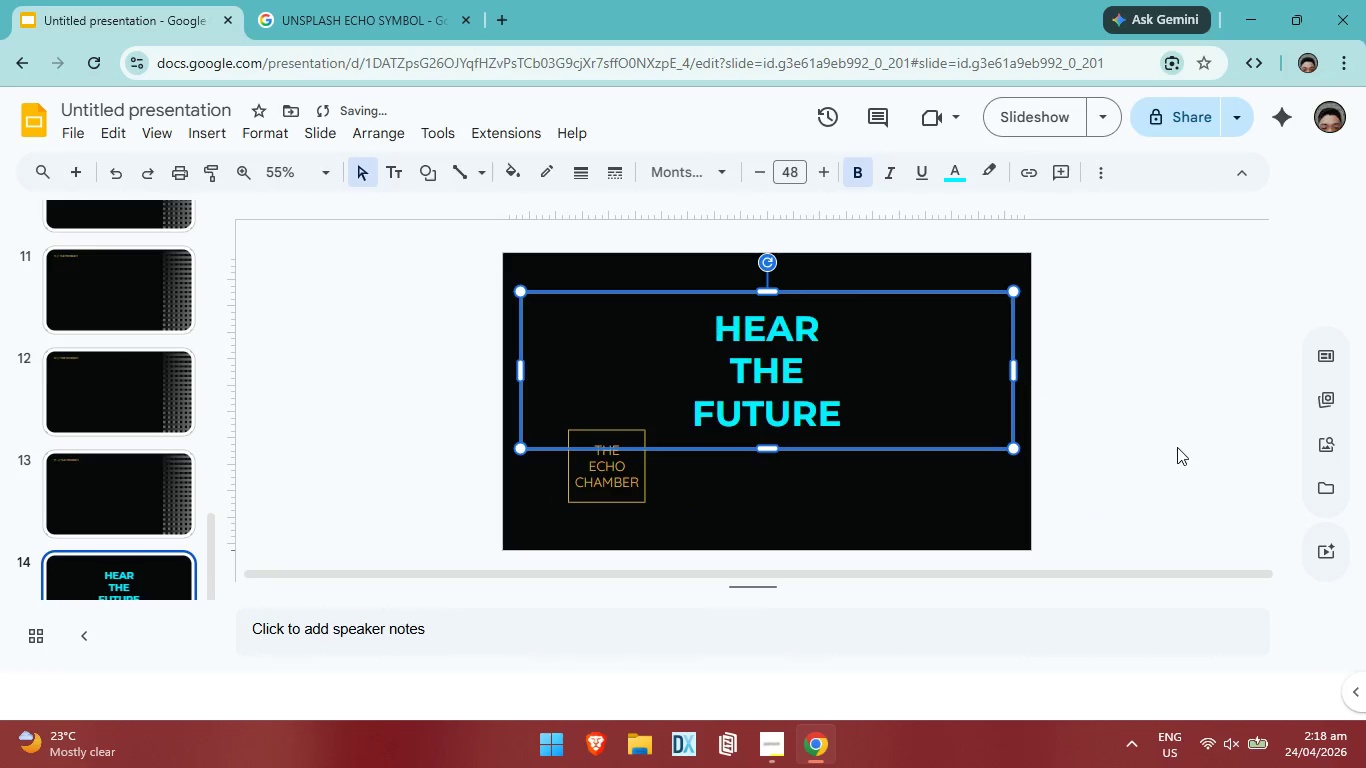 
left_click([1177, 447])
 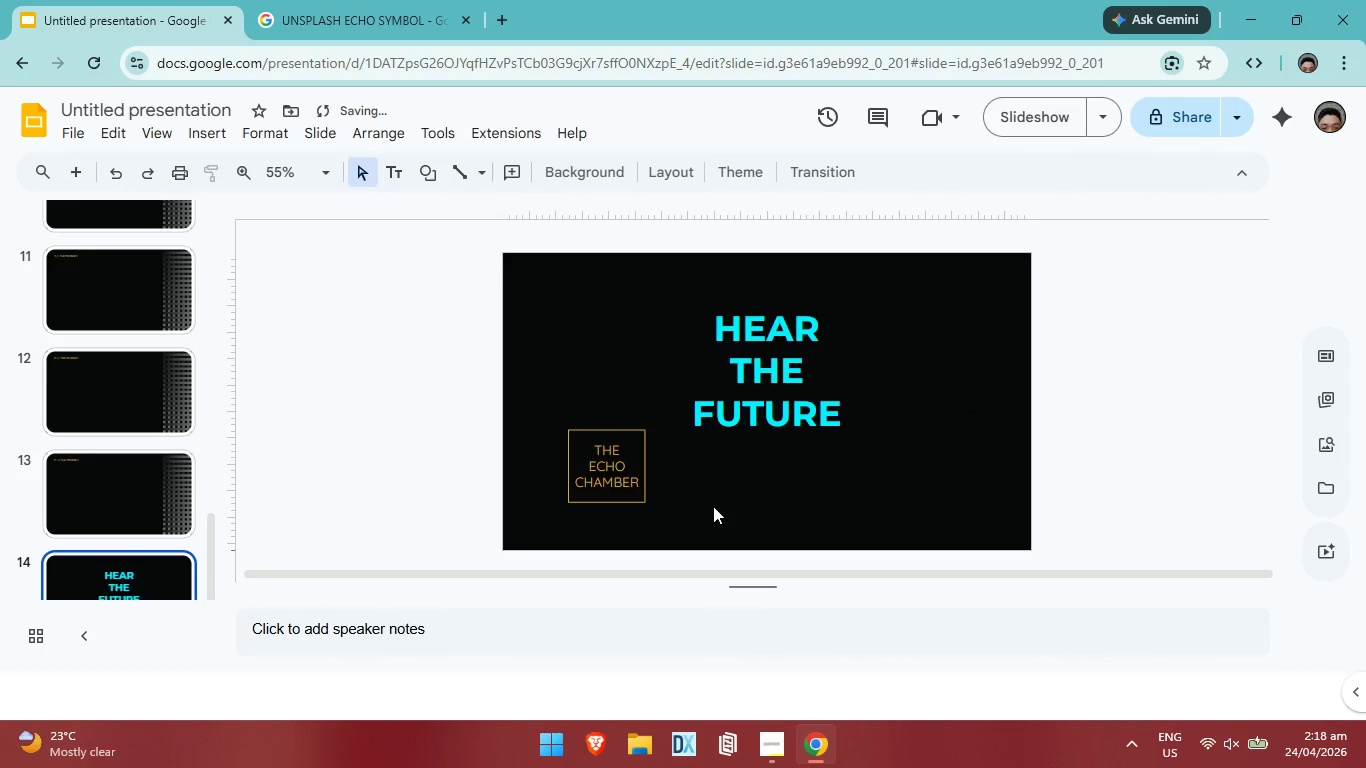 
left_click_drag(start_coordinate=[713, 506], to_coordinate=[540, 424])
 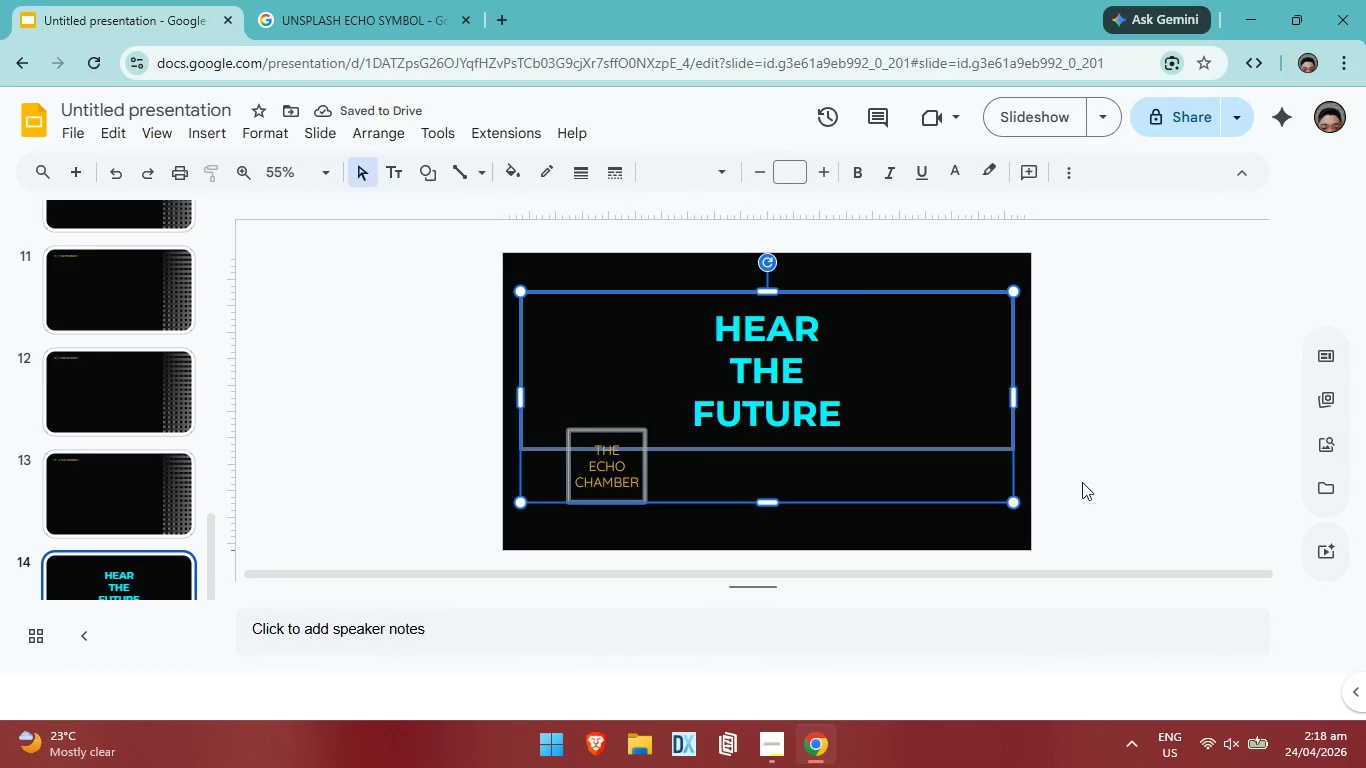 
left_click([1083, 481])
 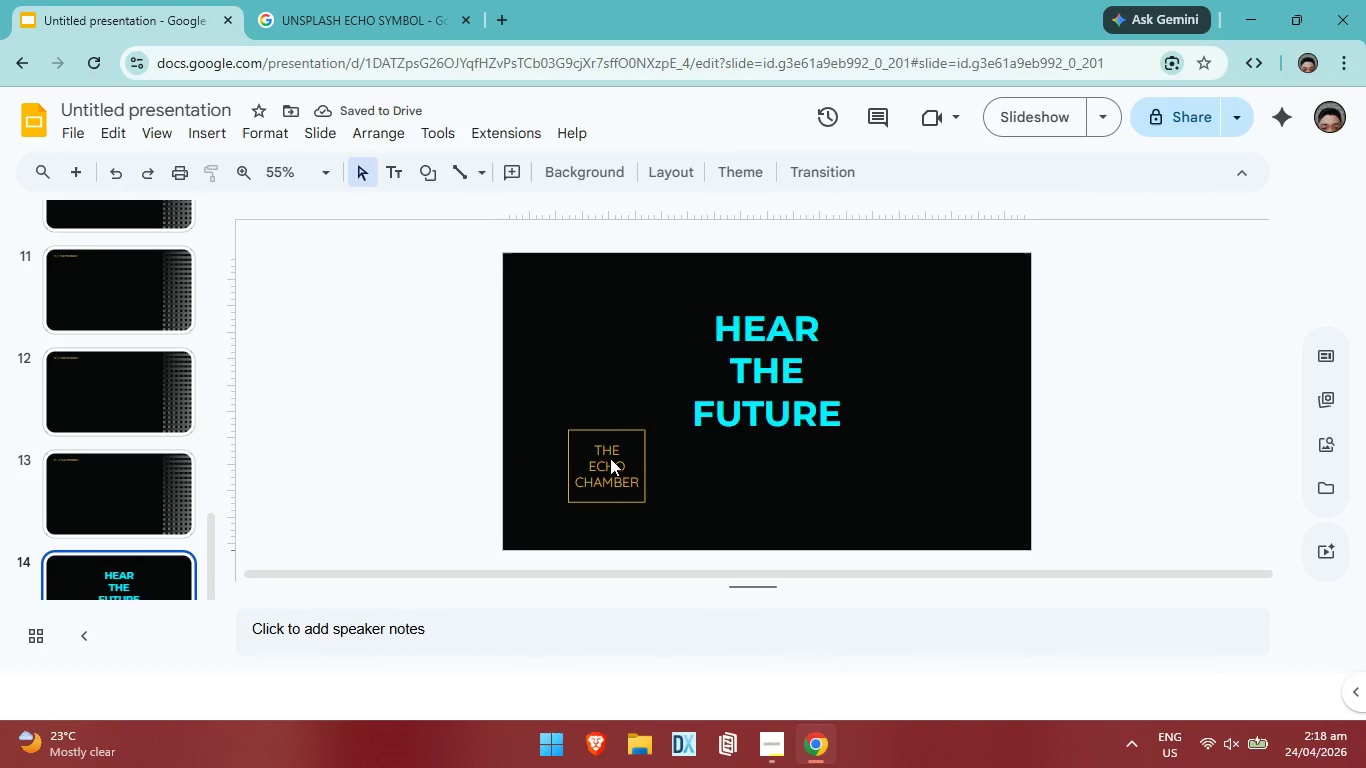 
left_click([610, 458])
 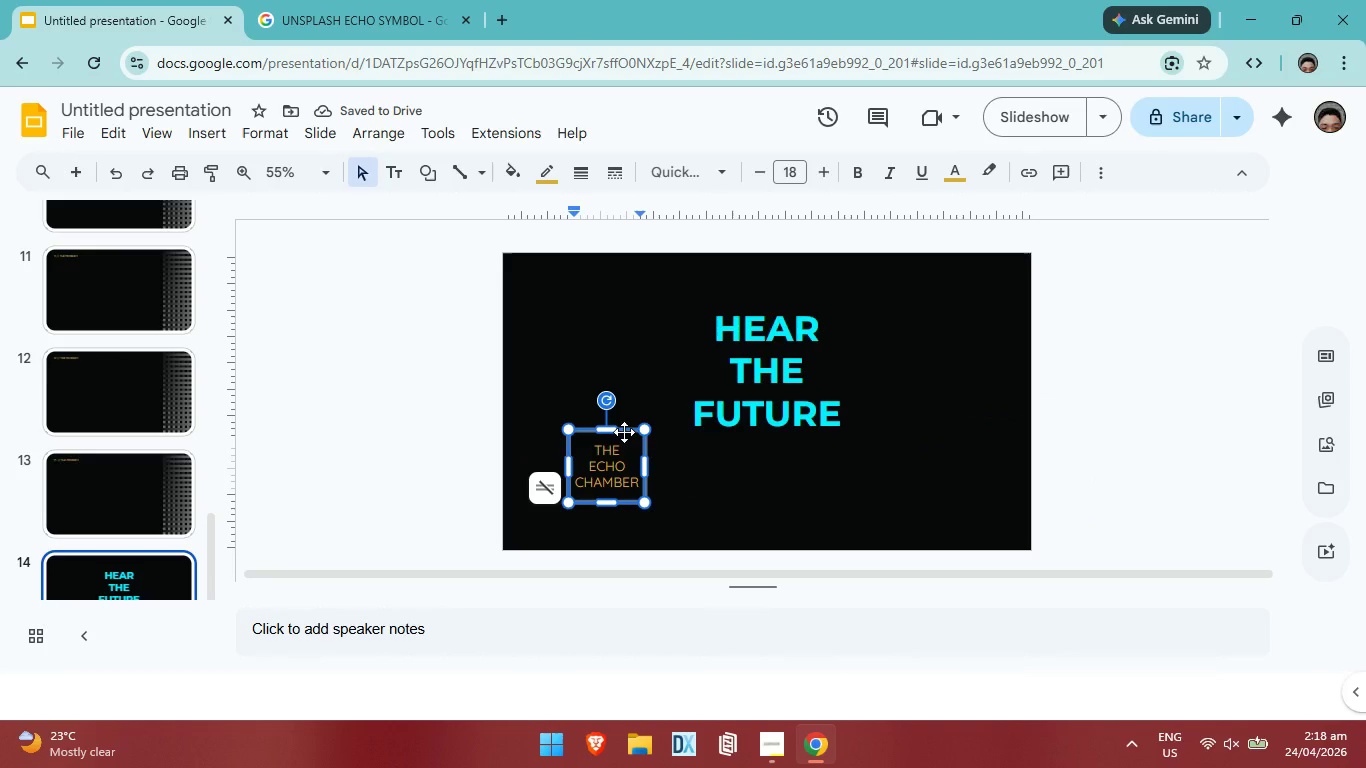 
left_click_drag(start_coordinate=[624, 432], to_coordinate=[782, 448])
 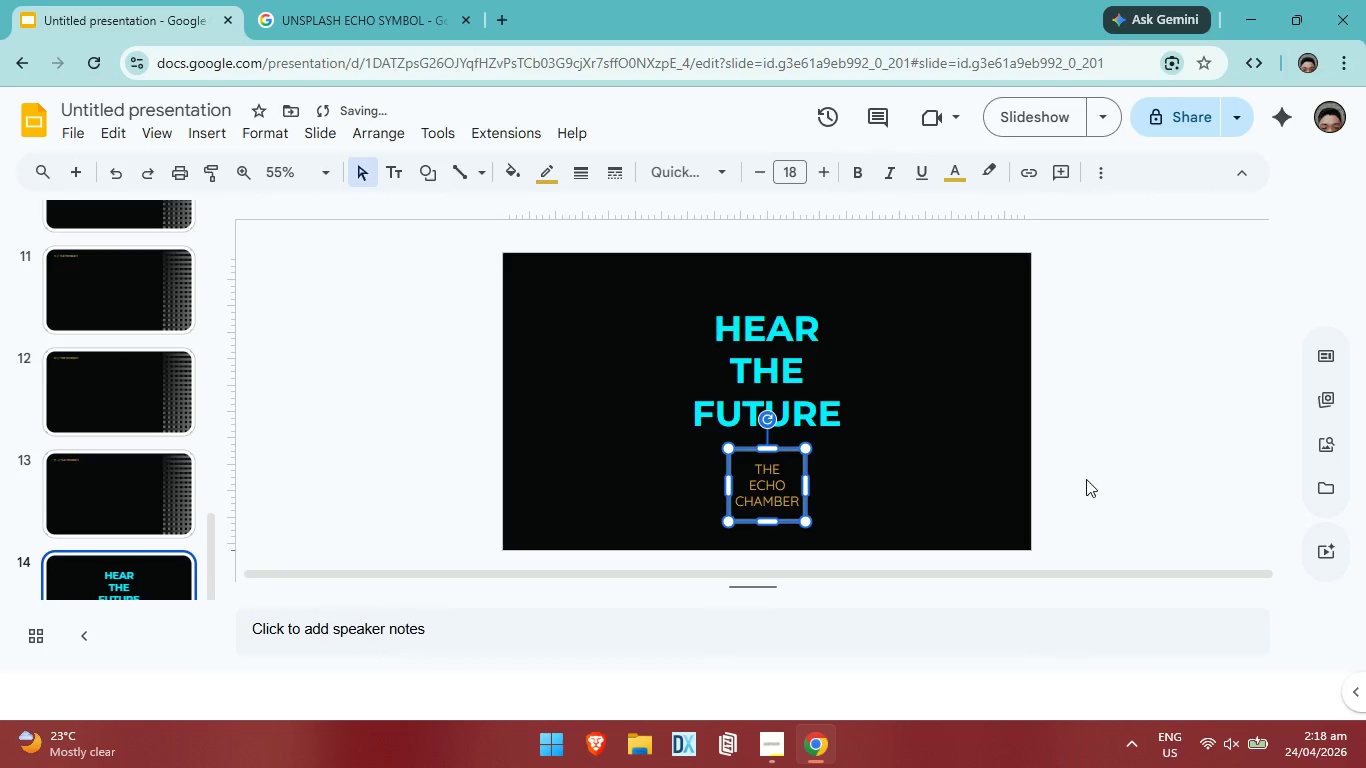 
left_click([1185, 462])
 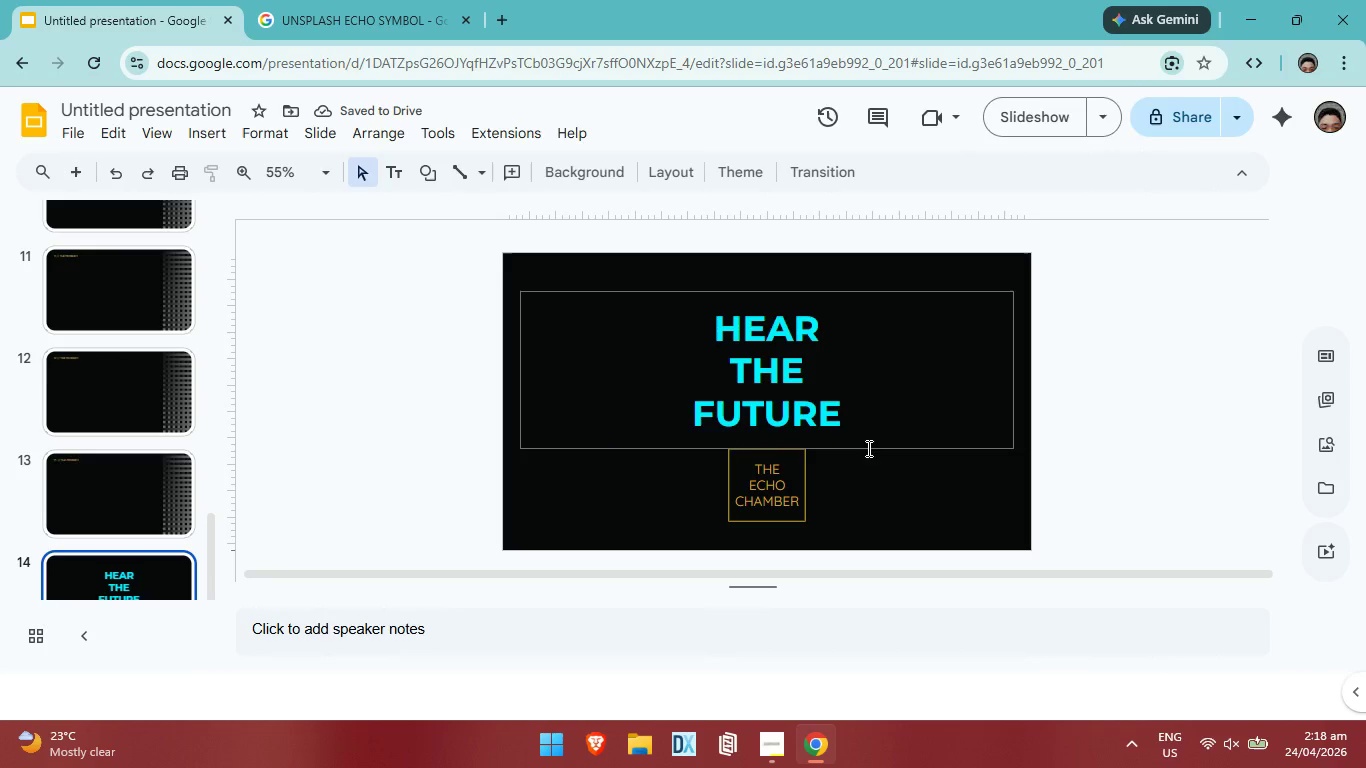 
left_click_drag(start_coordinate=[973, 490], to_coordinate=[643, 306])
 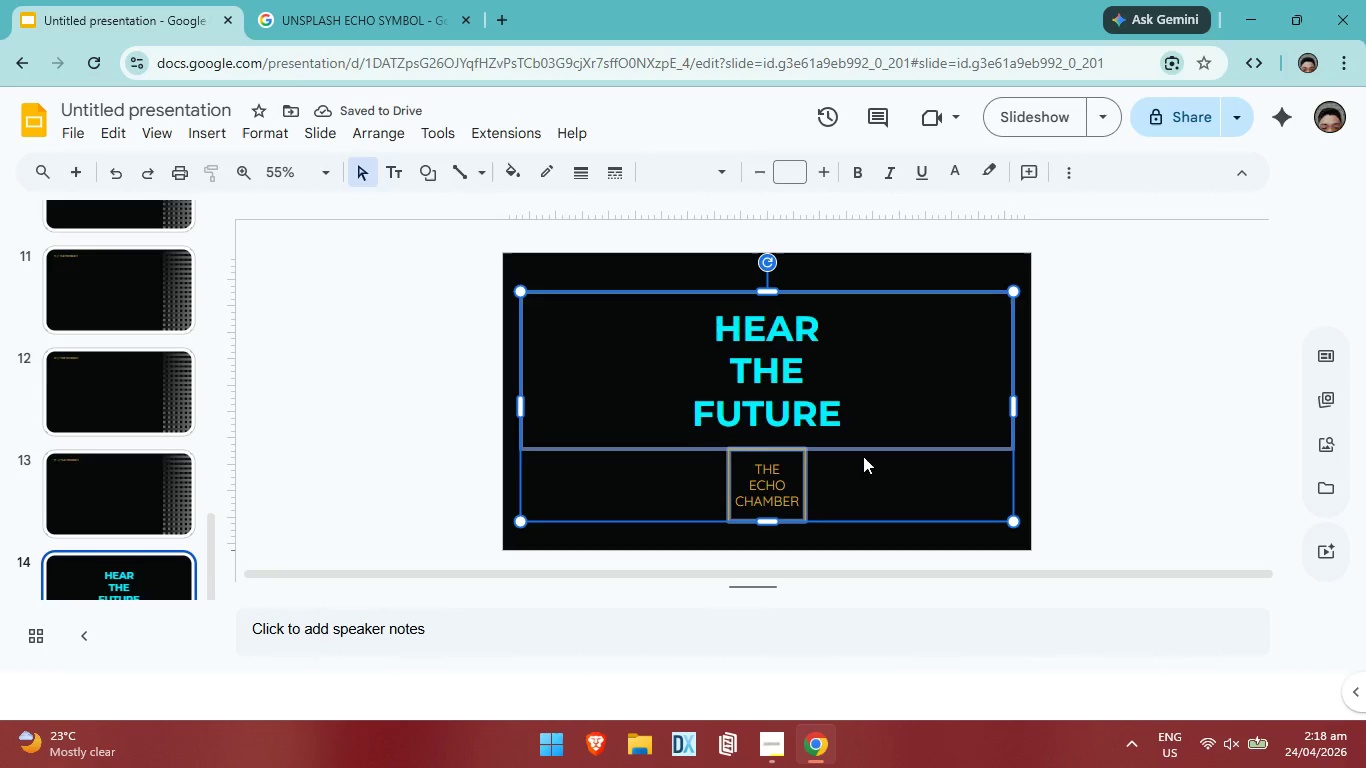 
hold_key(key=ArrowUp, duration=1.06)
 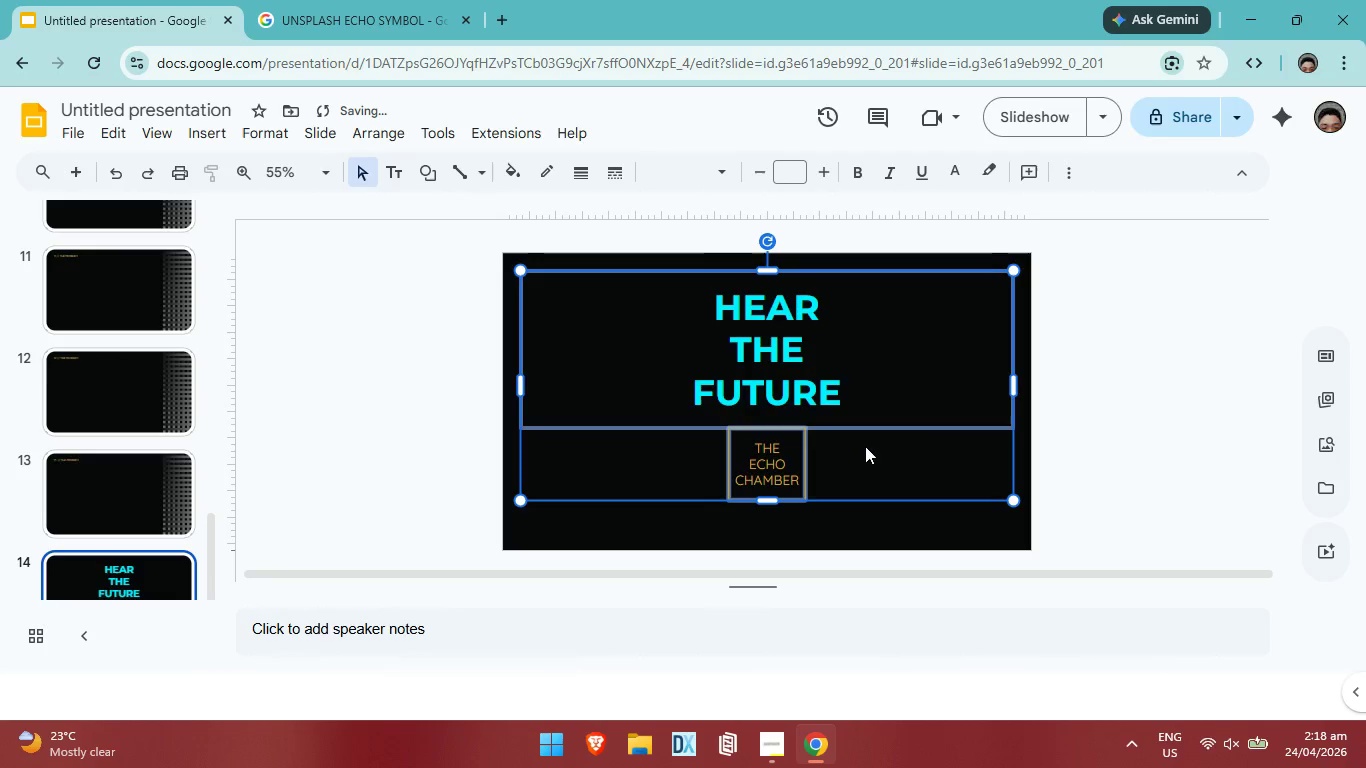 
key(ArrowUp)
 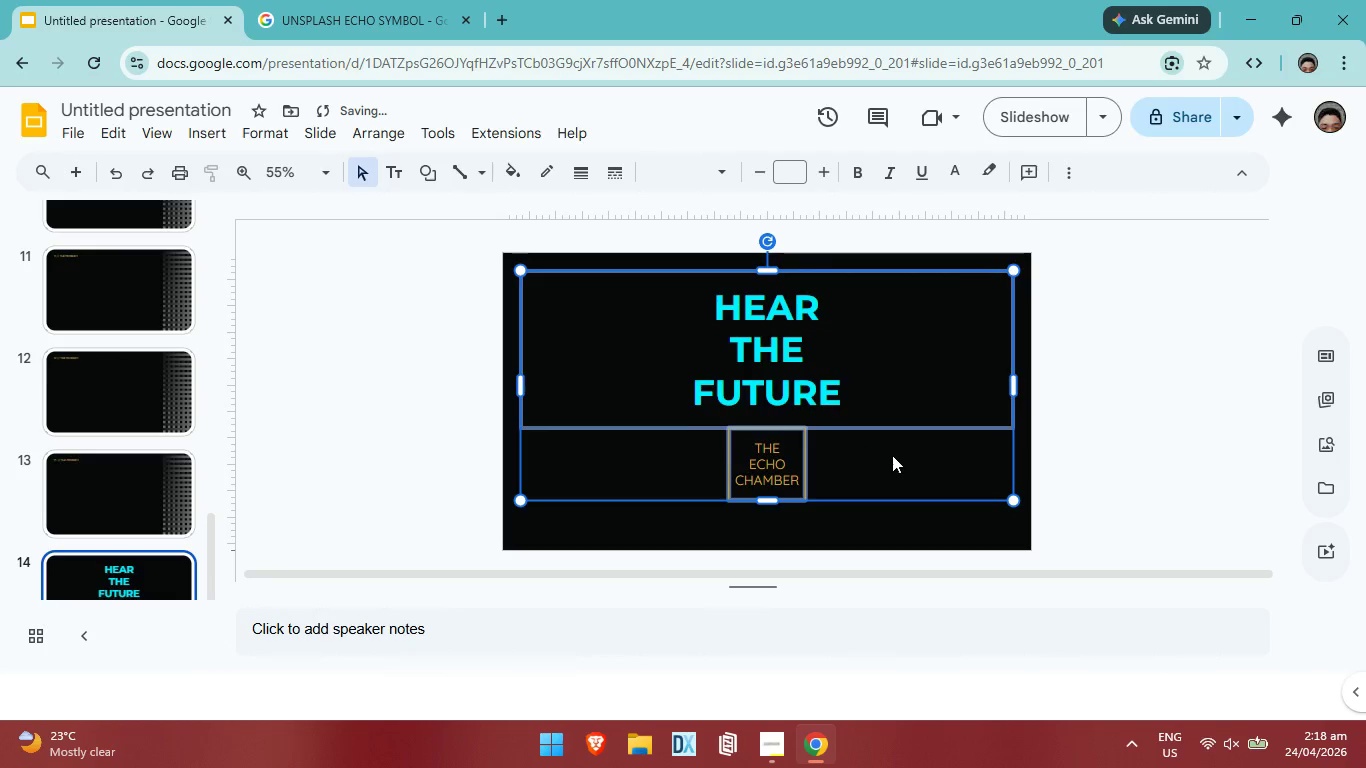 
key(ArrowUp)
 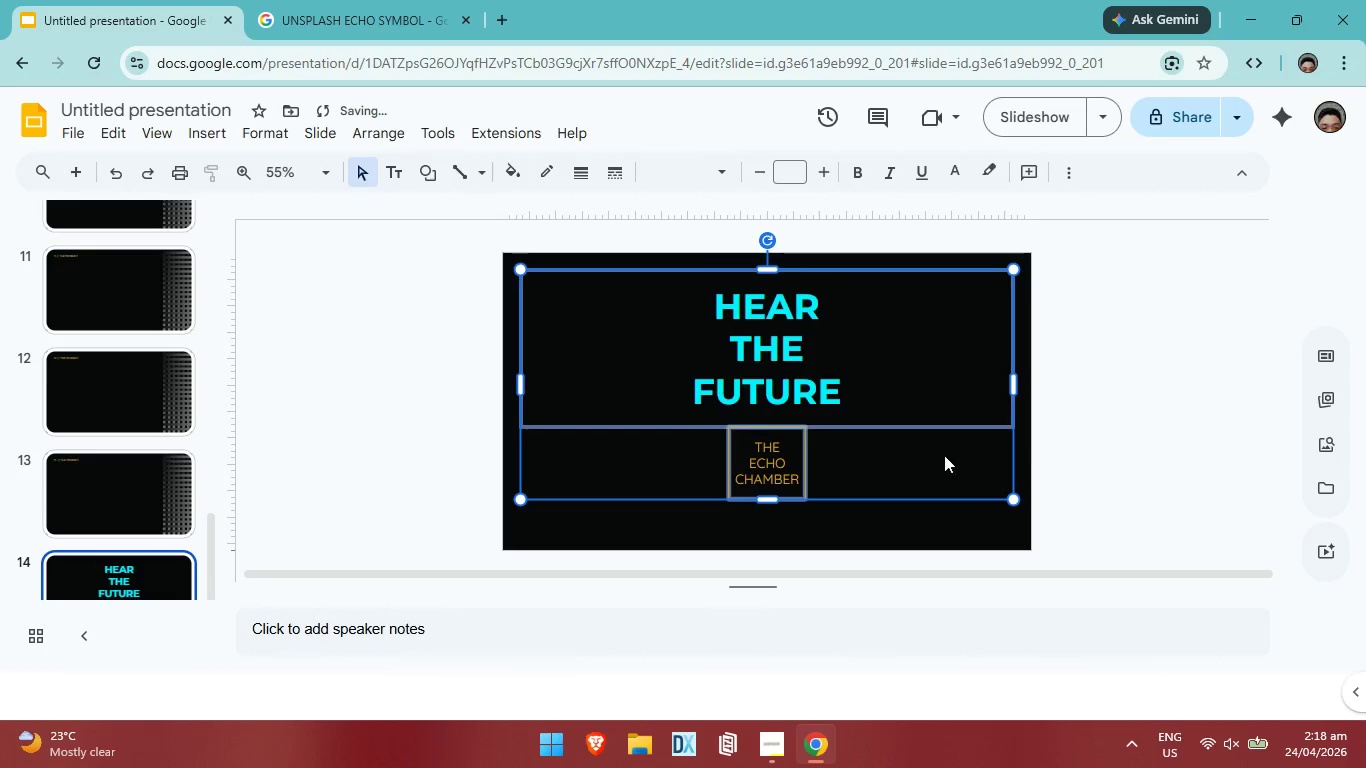 
key(ArrowUp)
 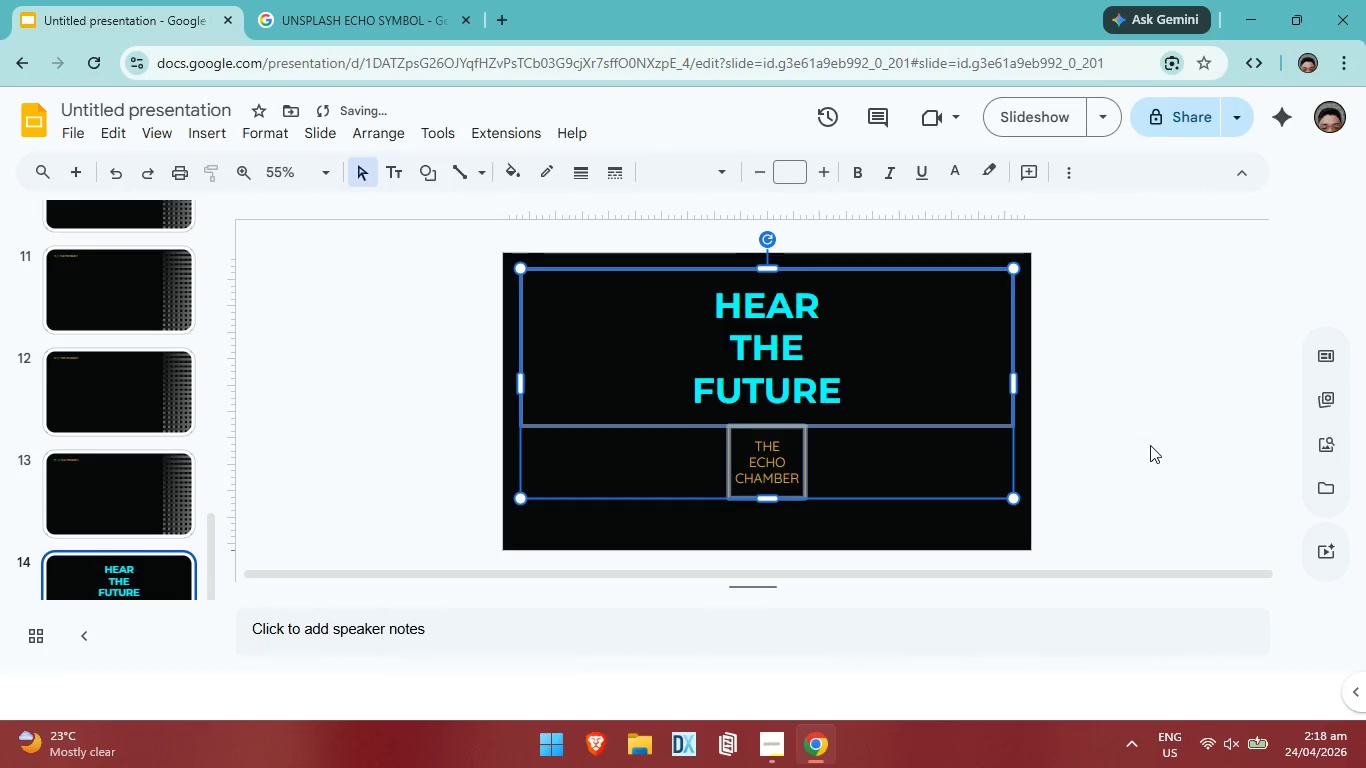 
key(ArrowUp)
 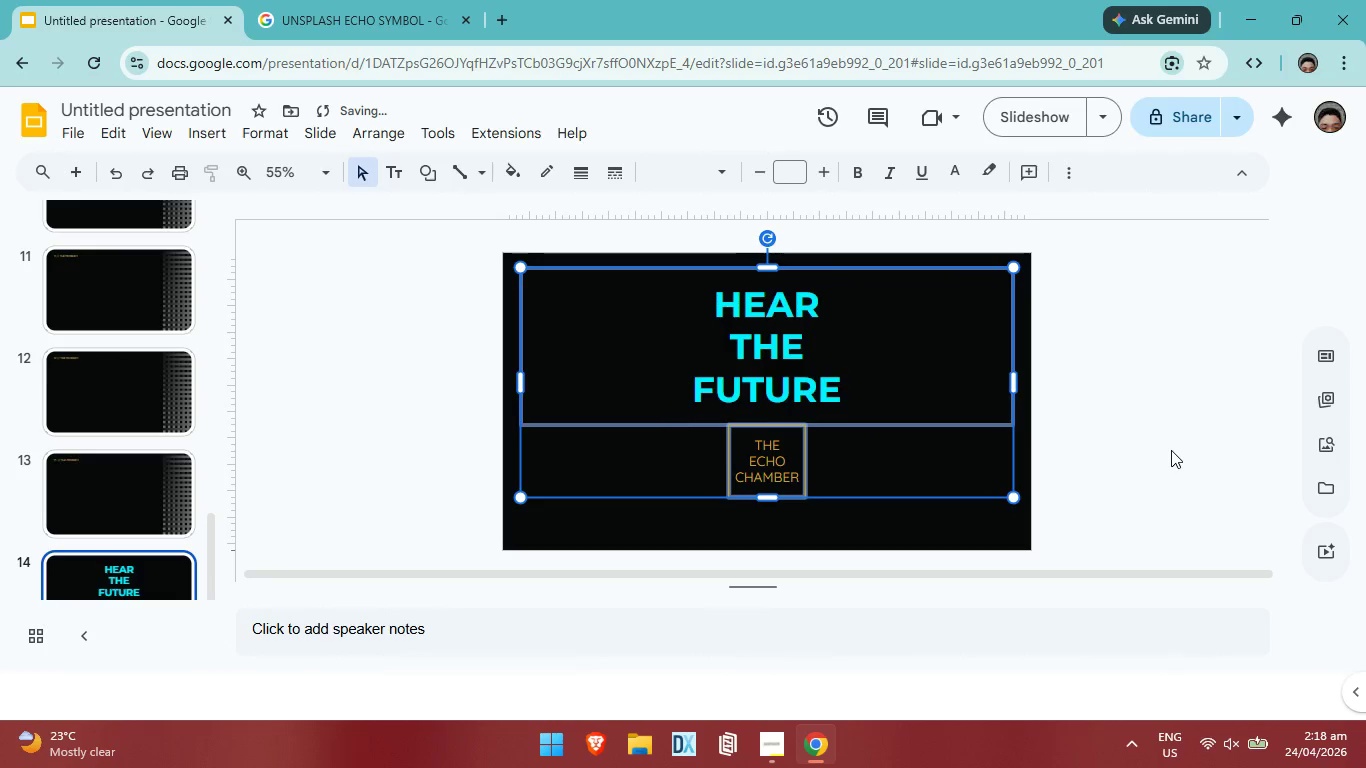 
key(ArrowUp)
 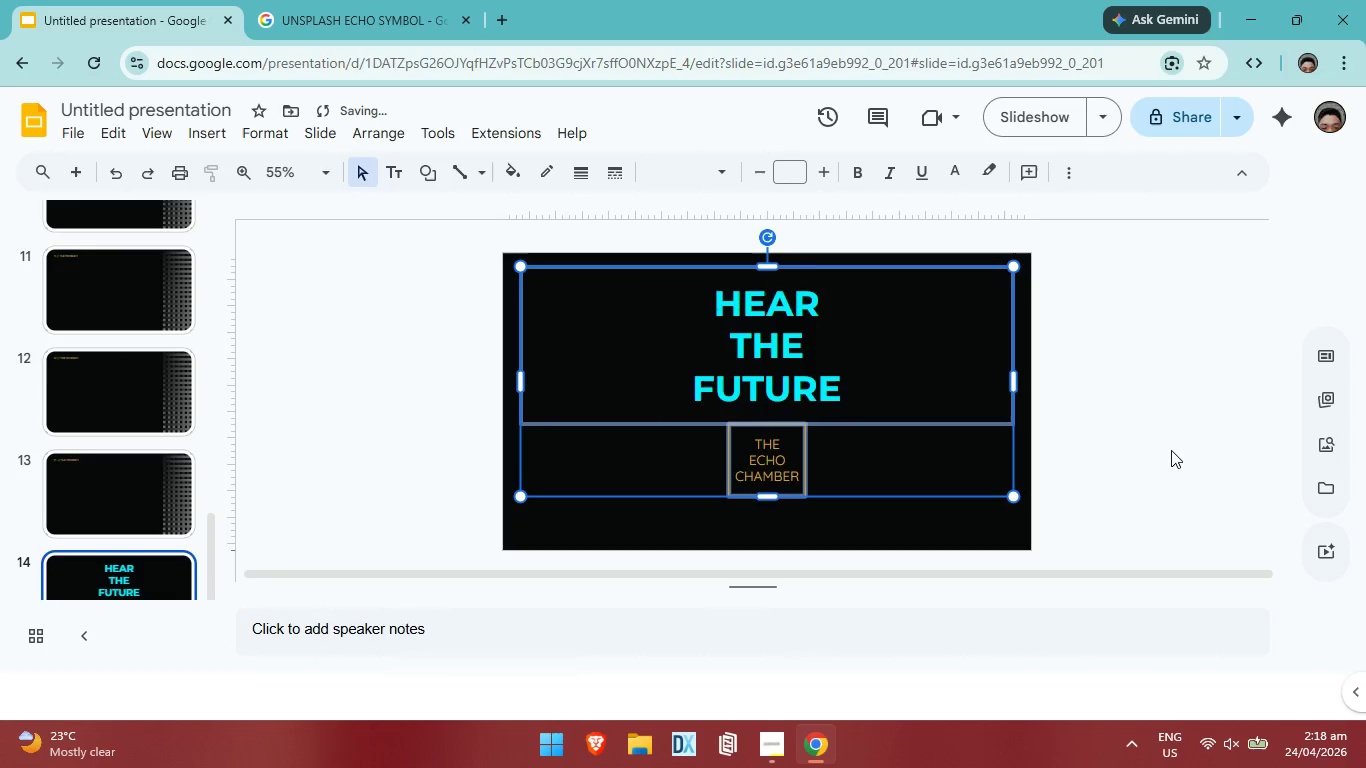 
key(ArrowUp)
 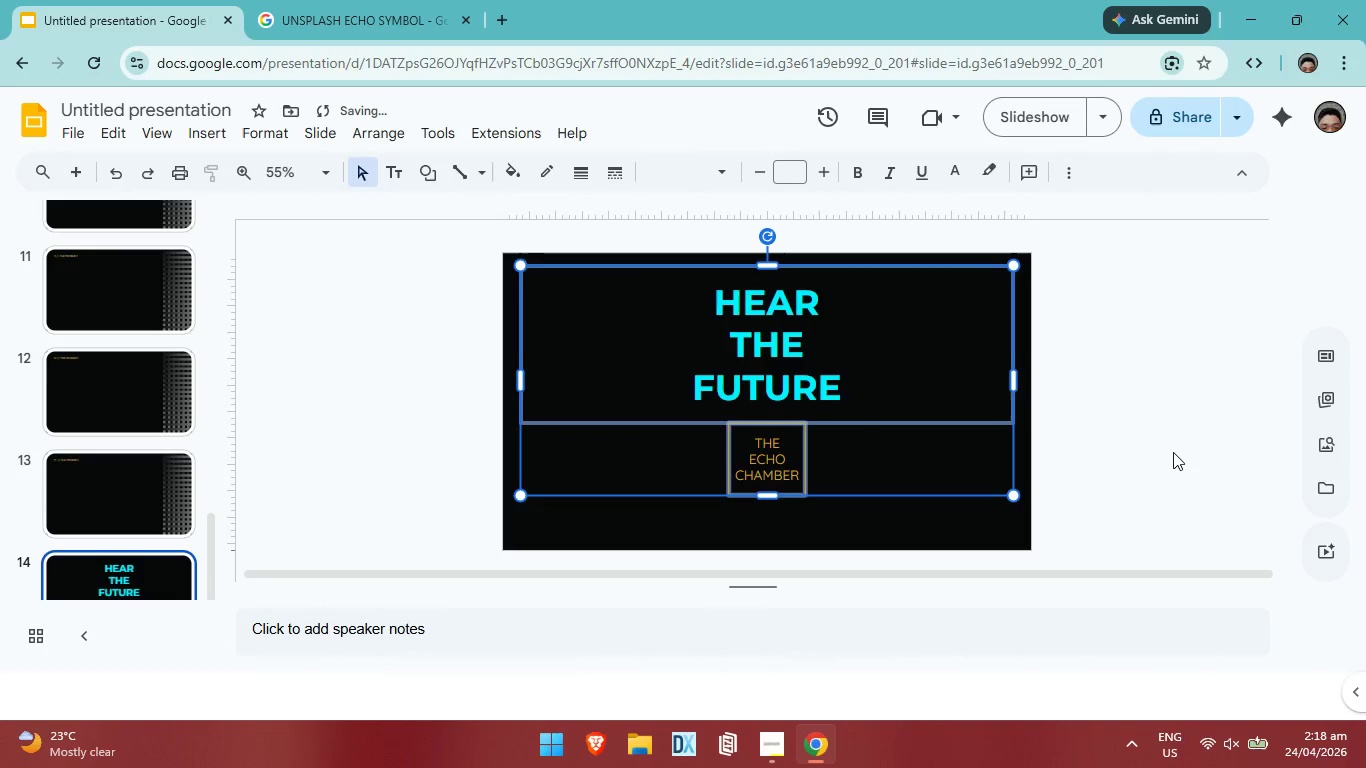 
key(ArrowUp)
 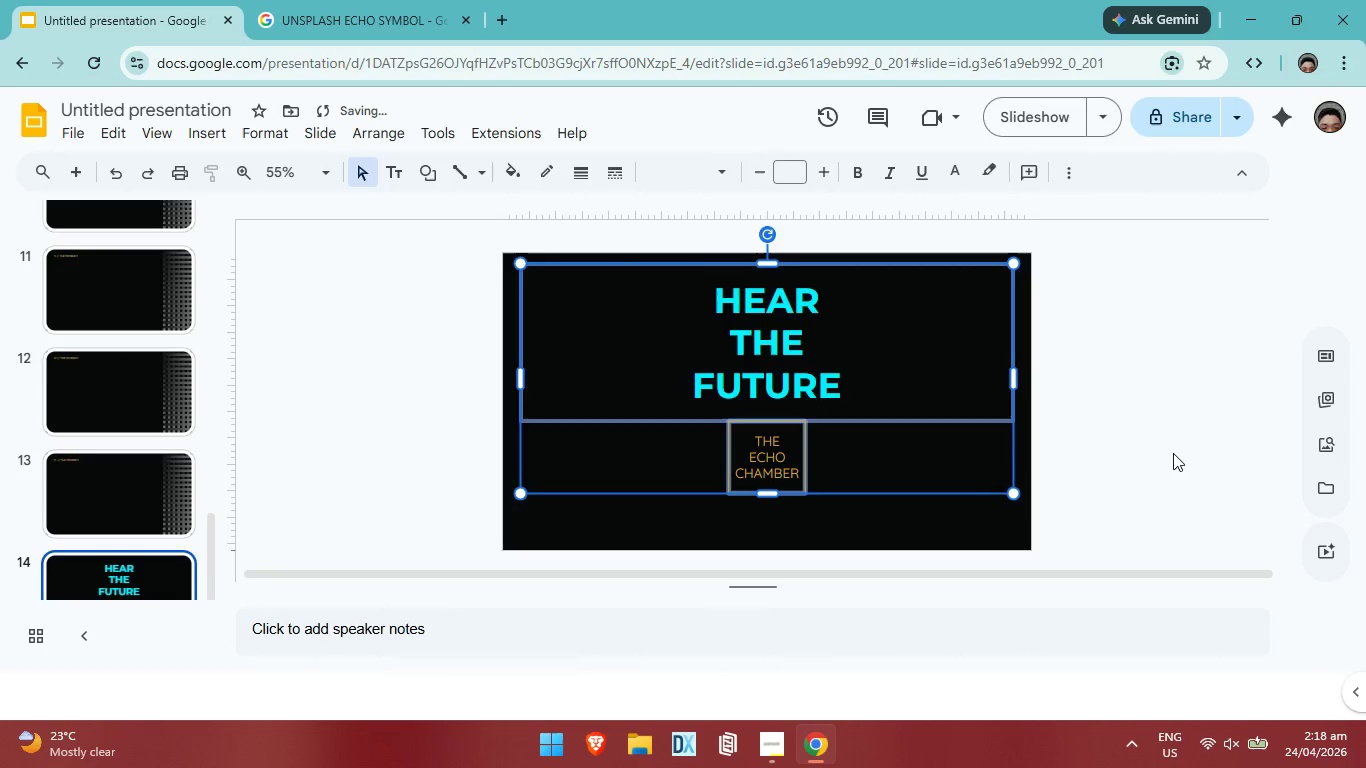 
key(ArrowUp)
 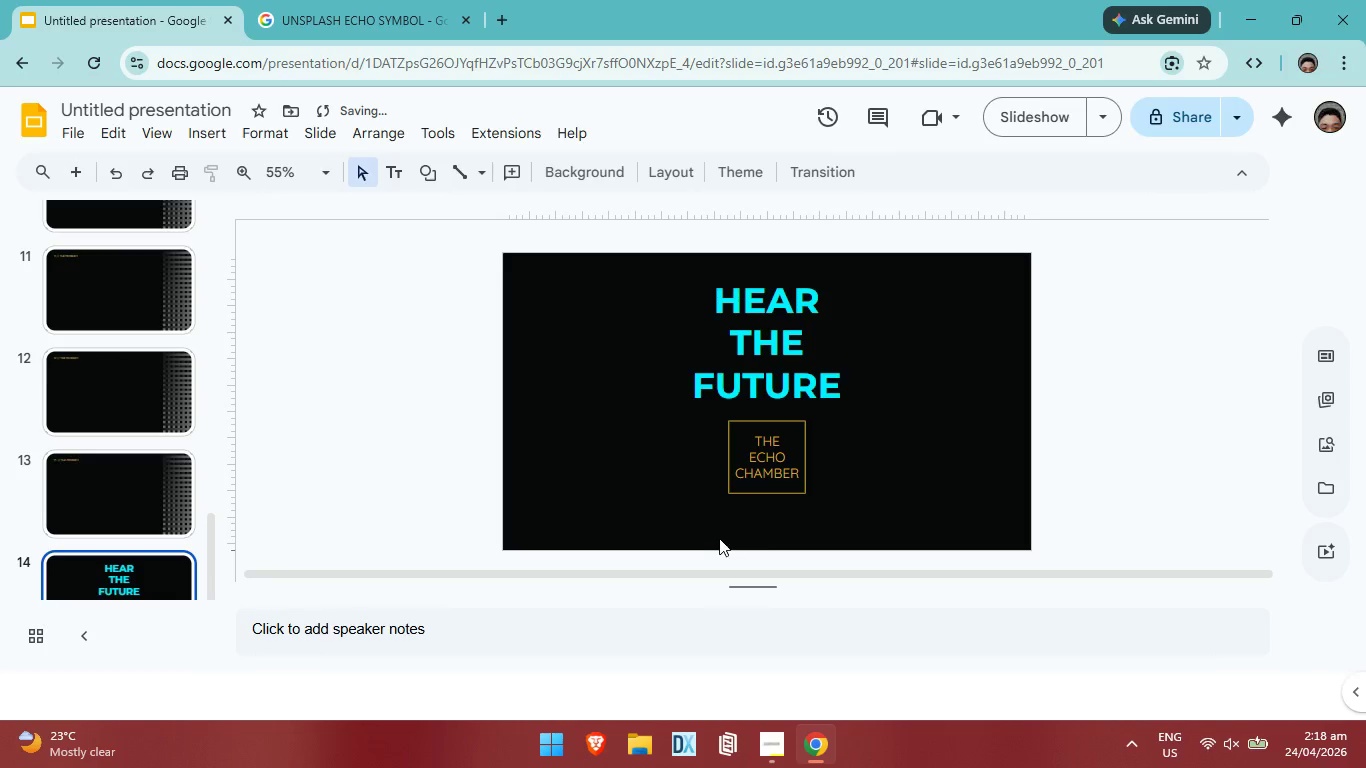 
left_click([751, 533])
 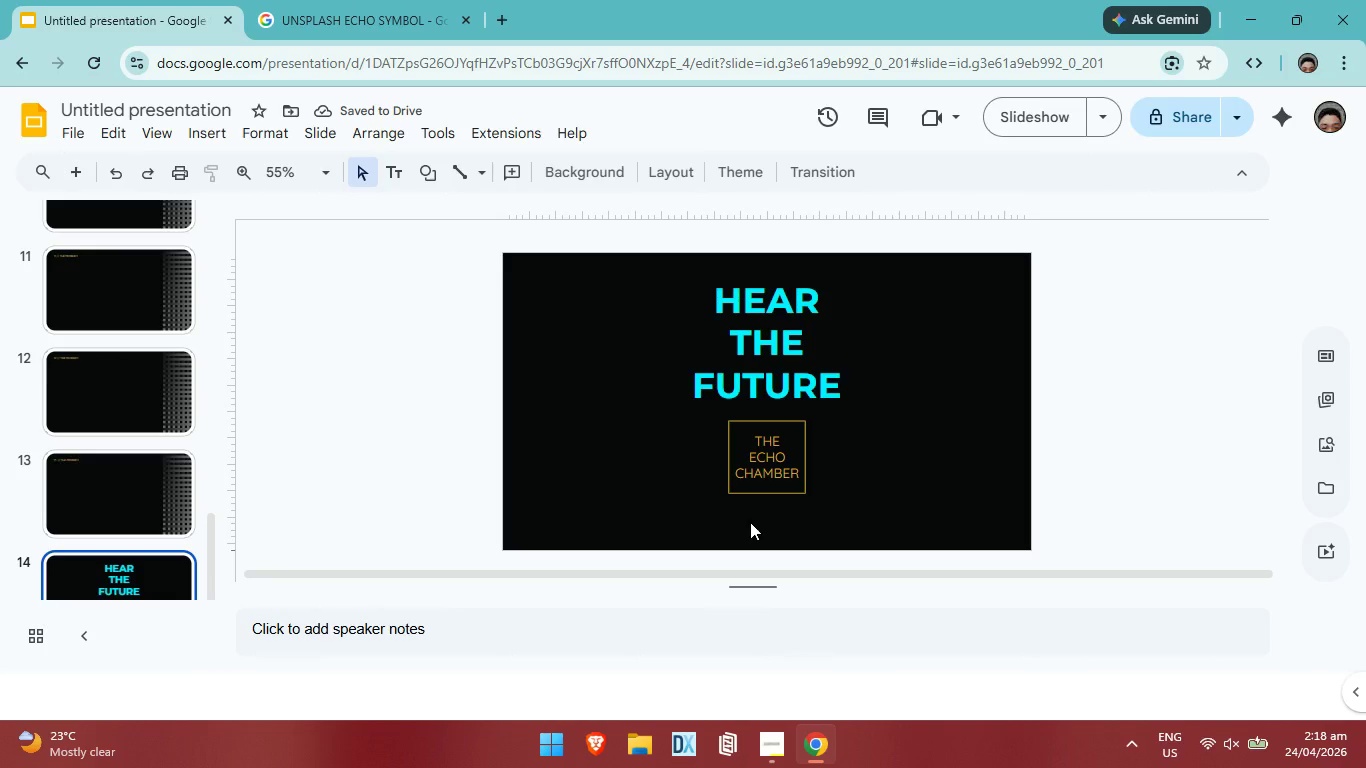 
double_click([750, 522])
 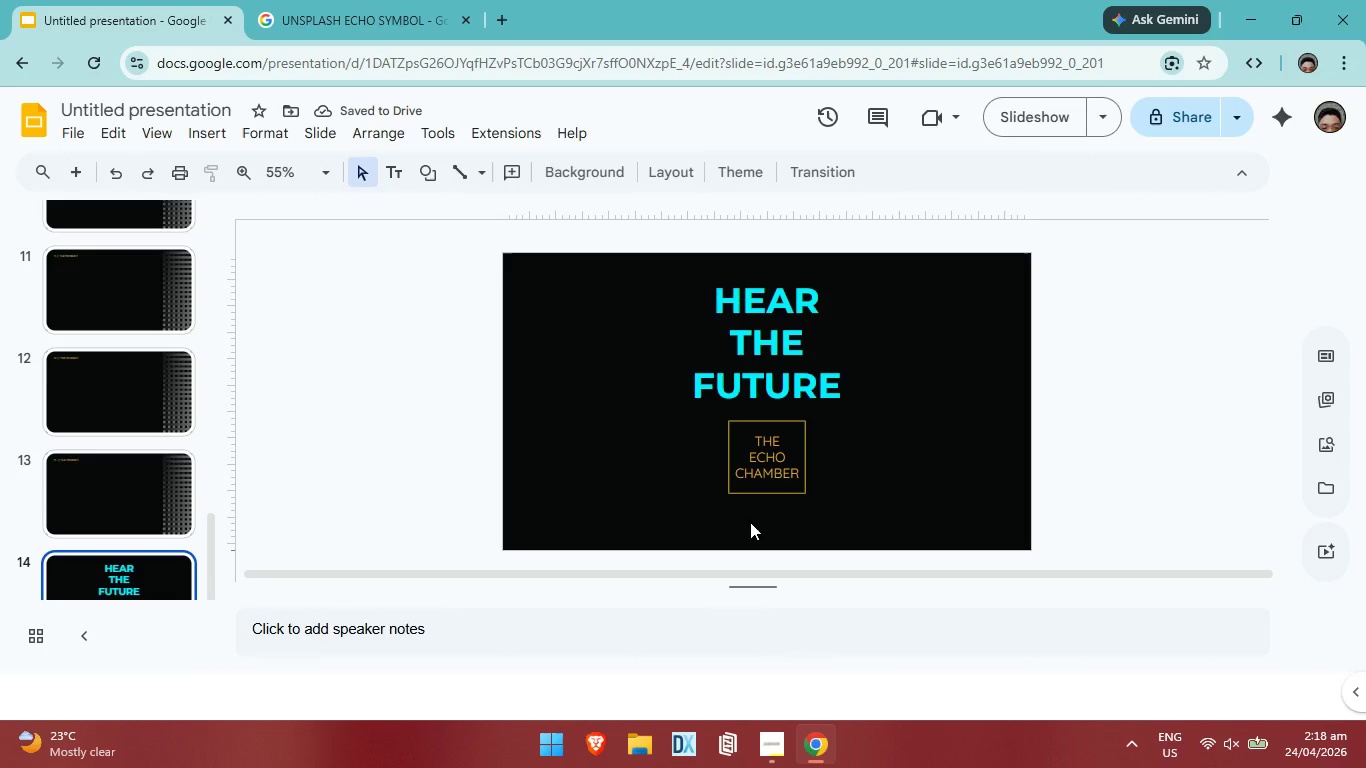 
triple_click([750, 522])
 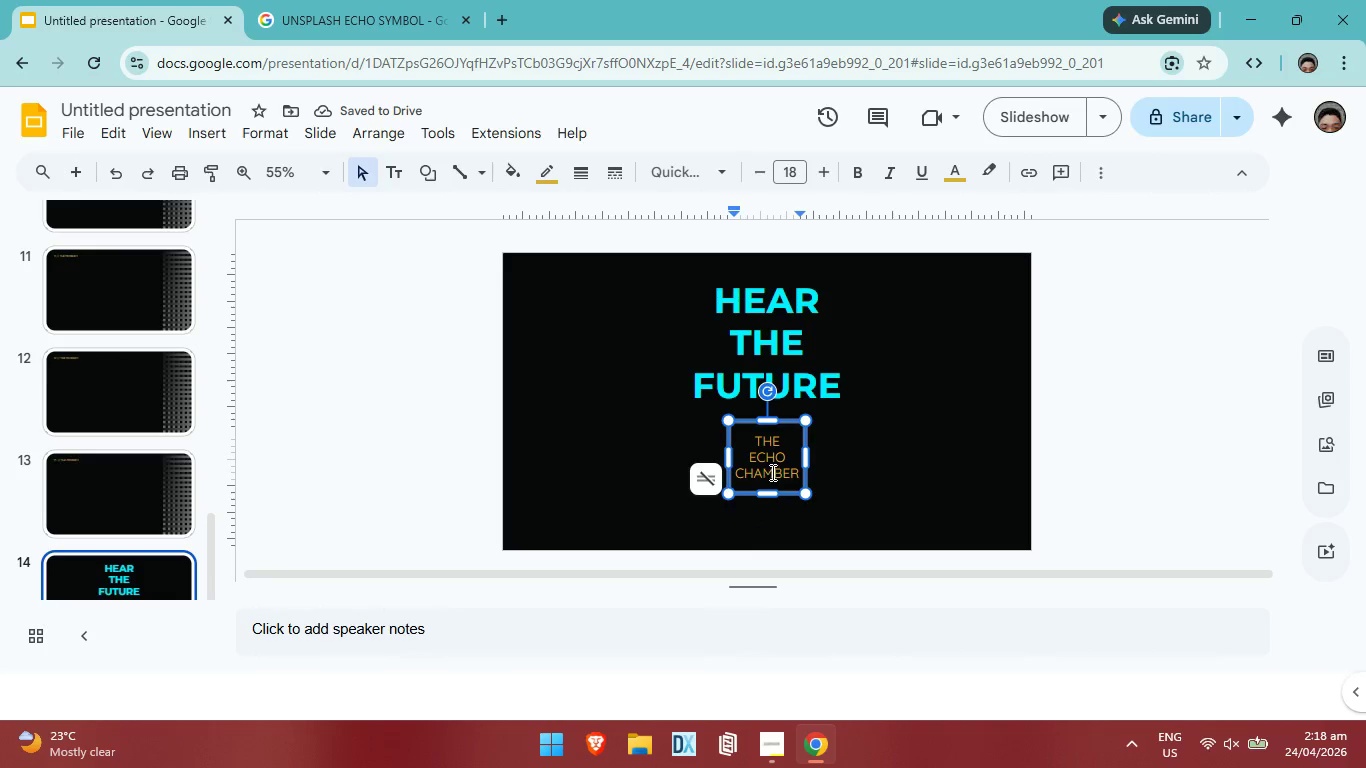 
left_click([884, 522])
 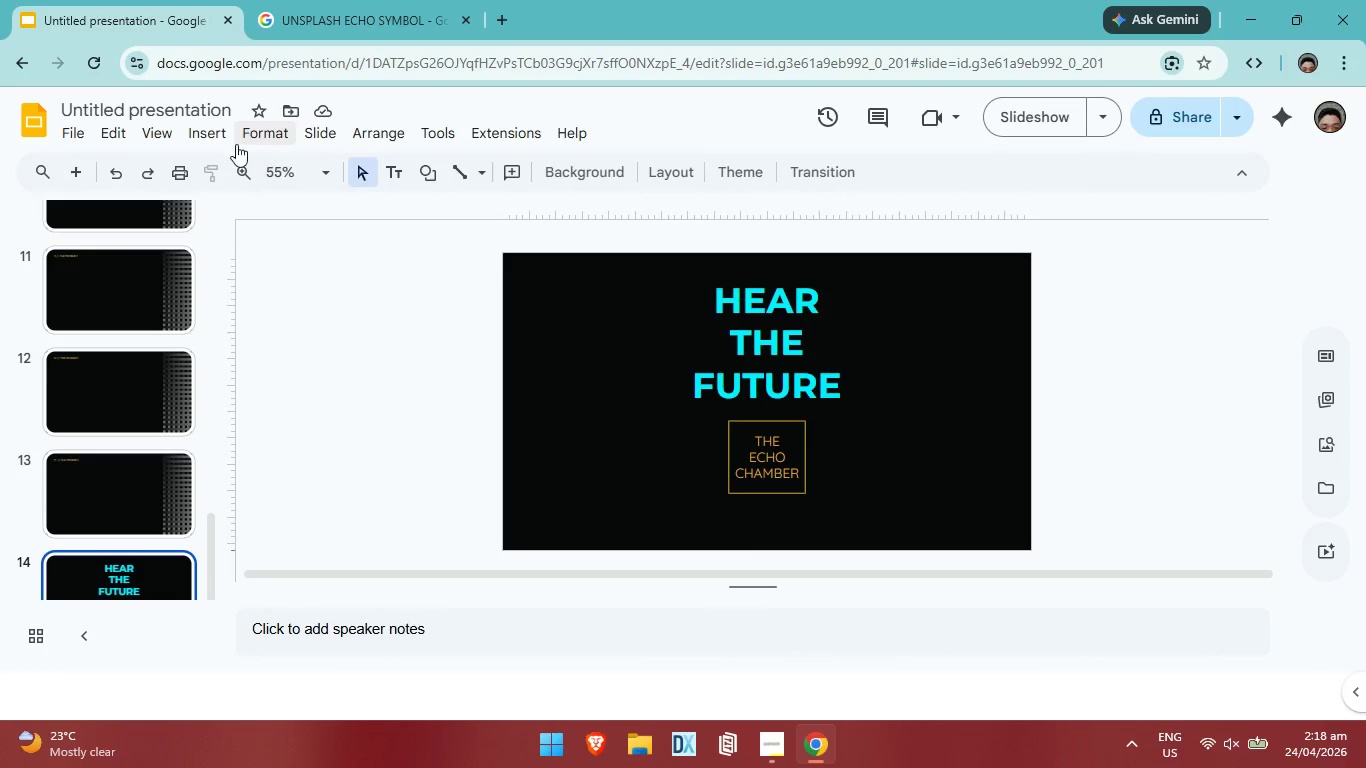 
left_click([212, 136])
 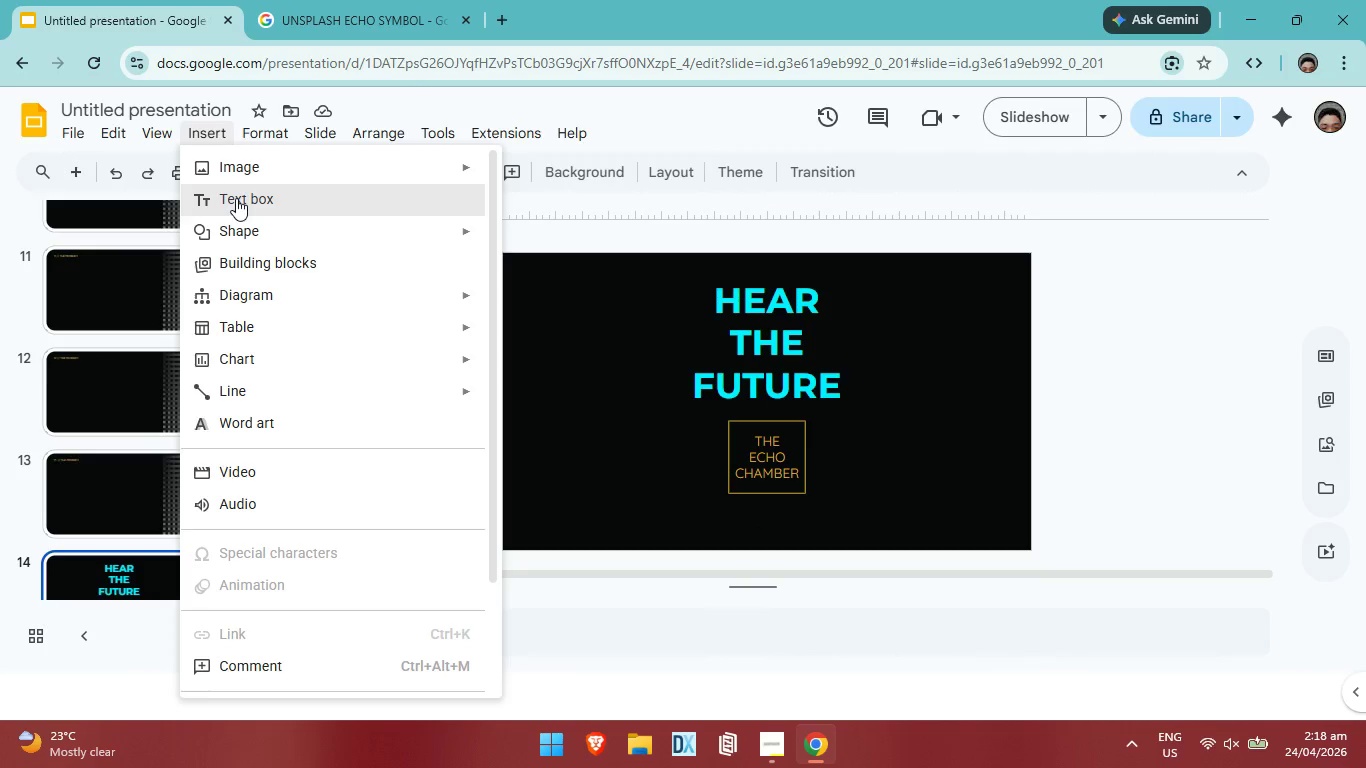 
left_click([236, 198])
 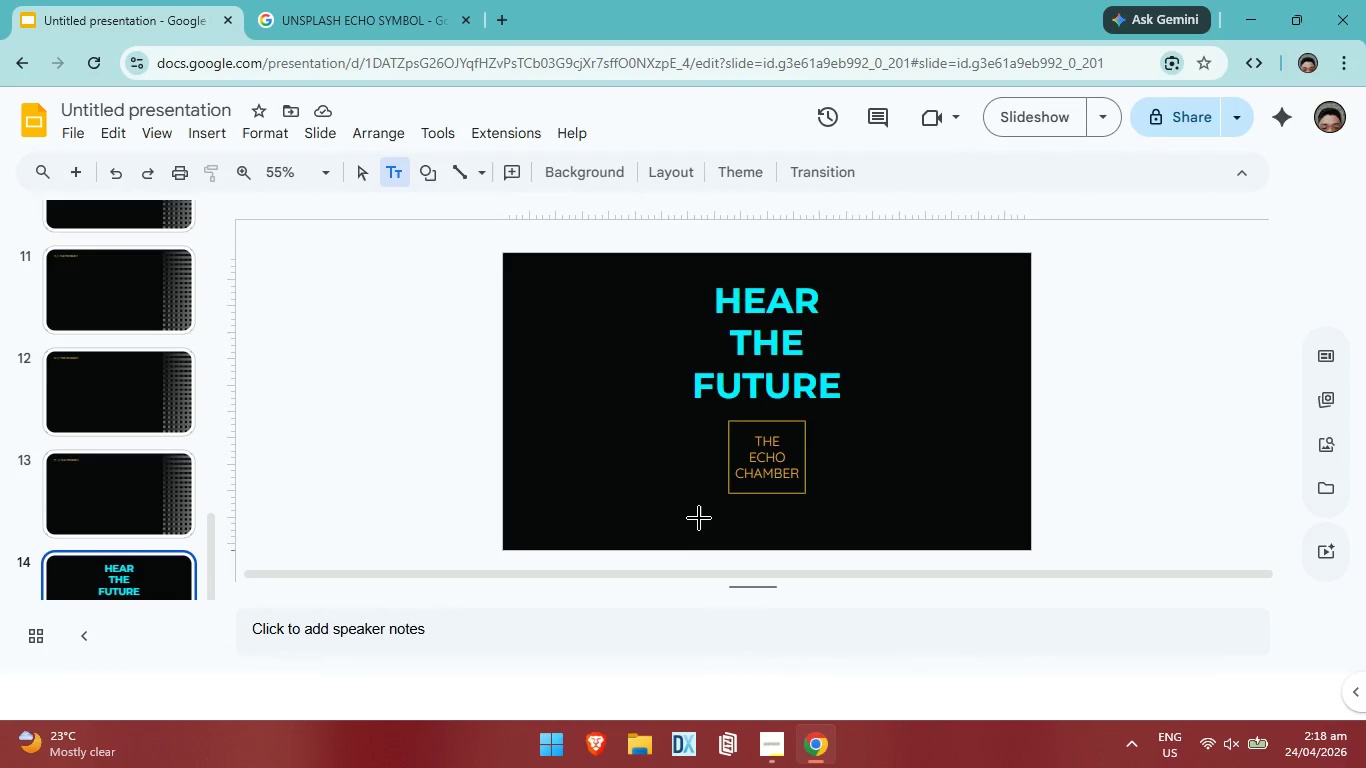 
left_click_drag(start_coordinate=[700, 518], to_coordinate=[830, 535])
 